 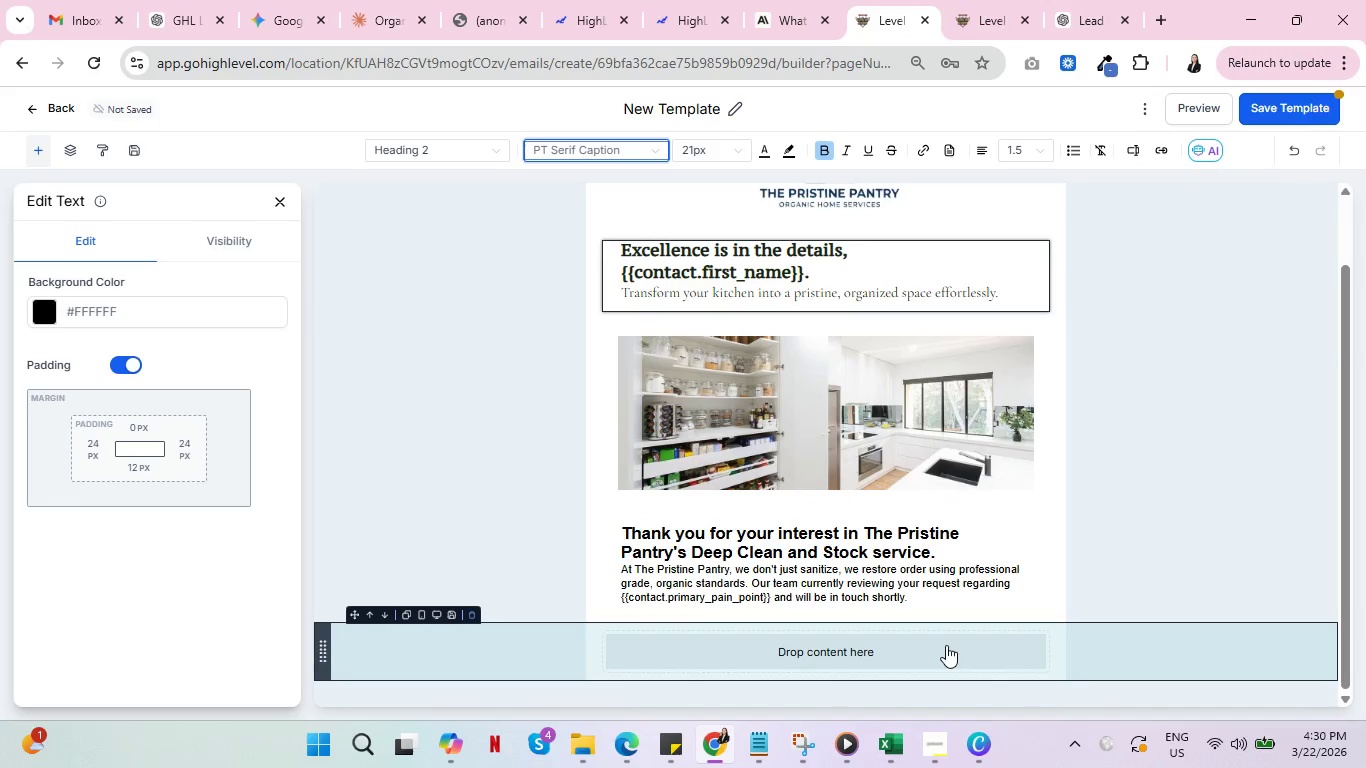 
scroll: coordinate [1172, 418], scroll_direction: up, amount: 2.0
 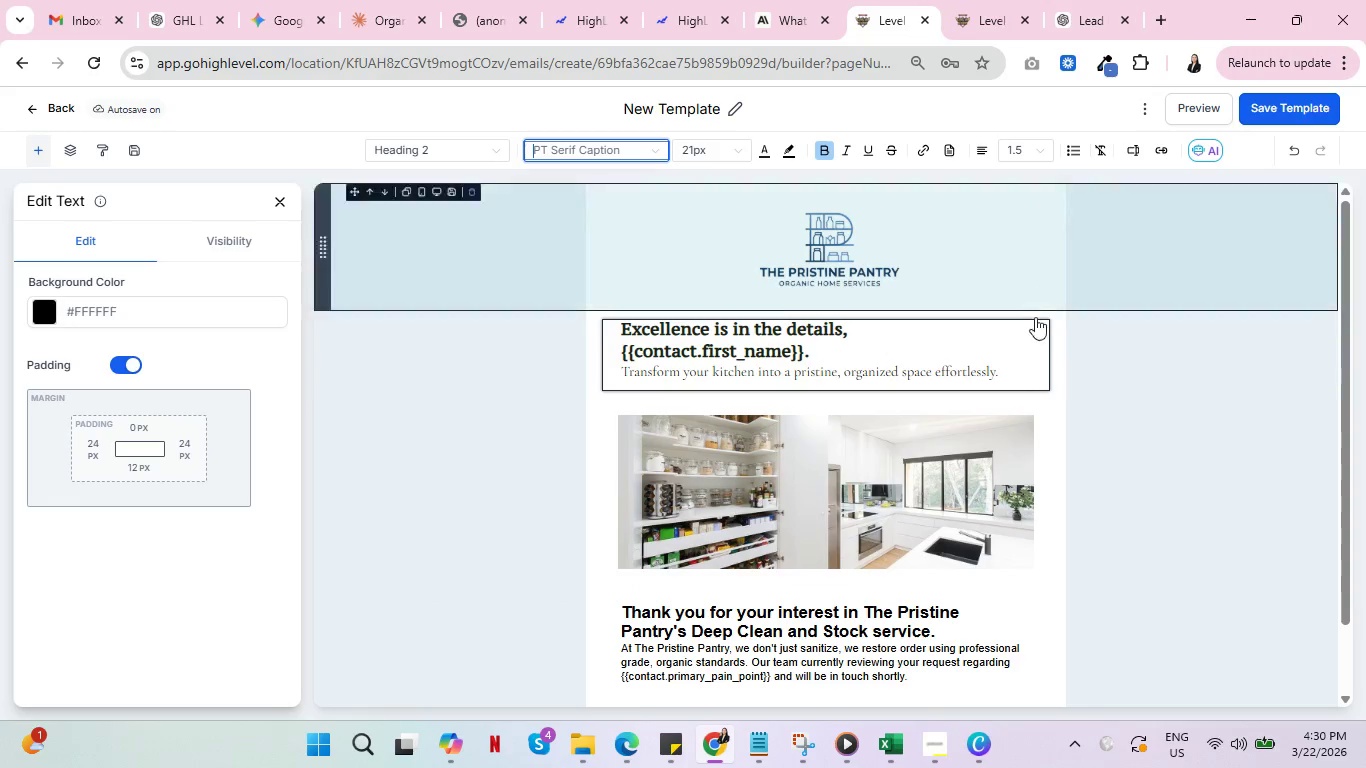 
left_click([1031, 333])
 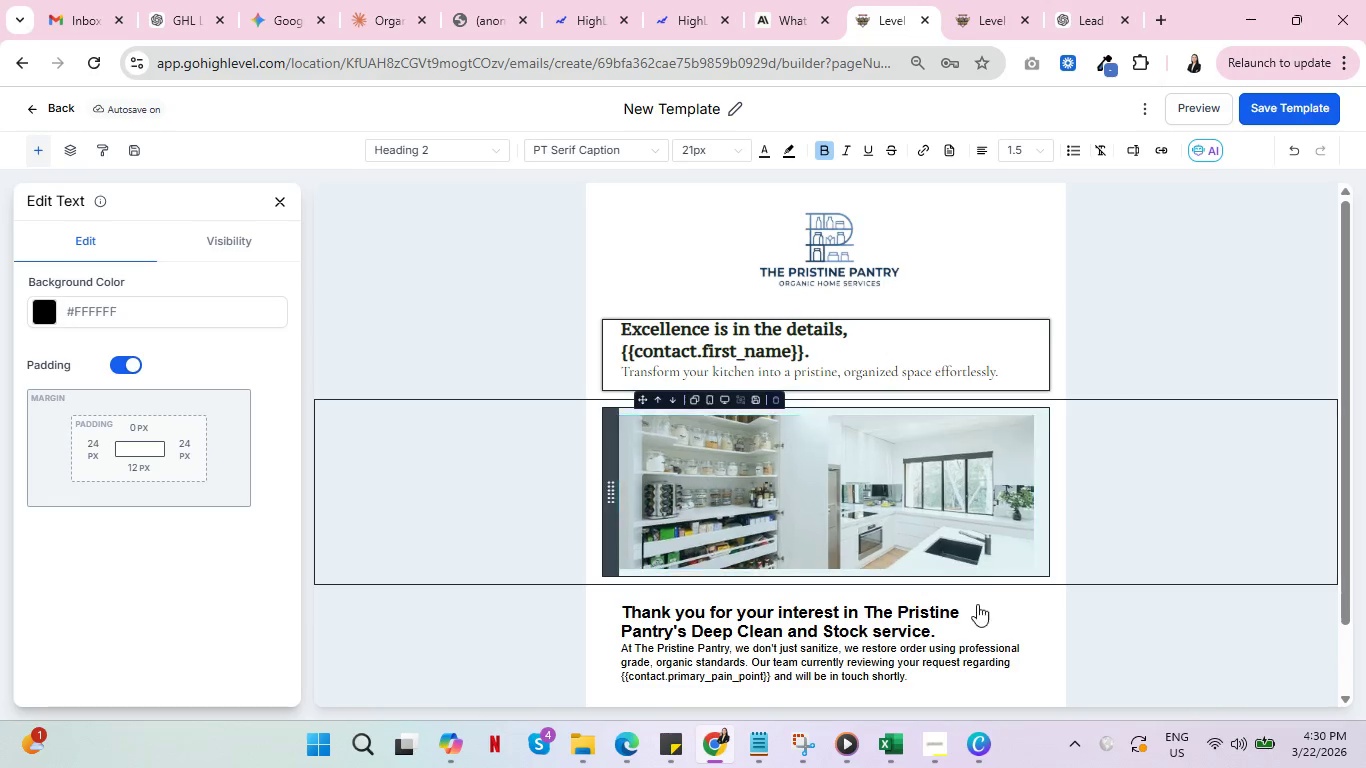 
left_click([981, 622])
 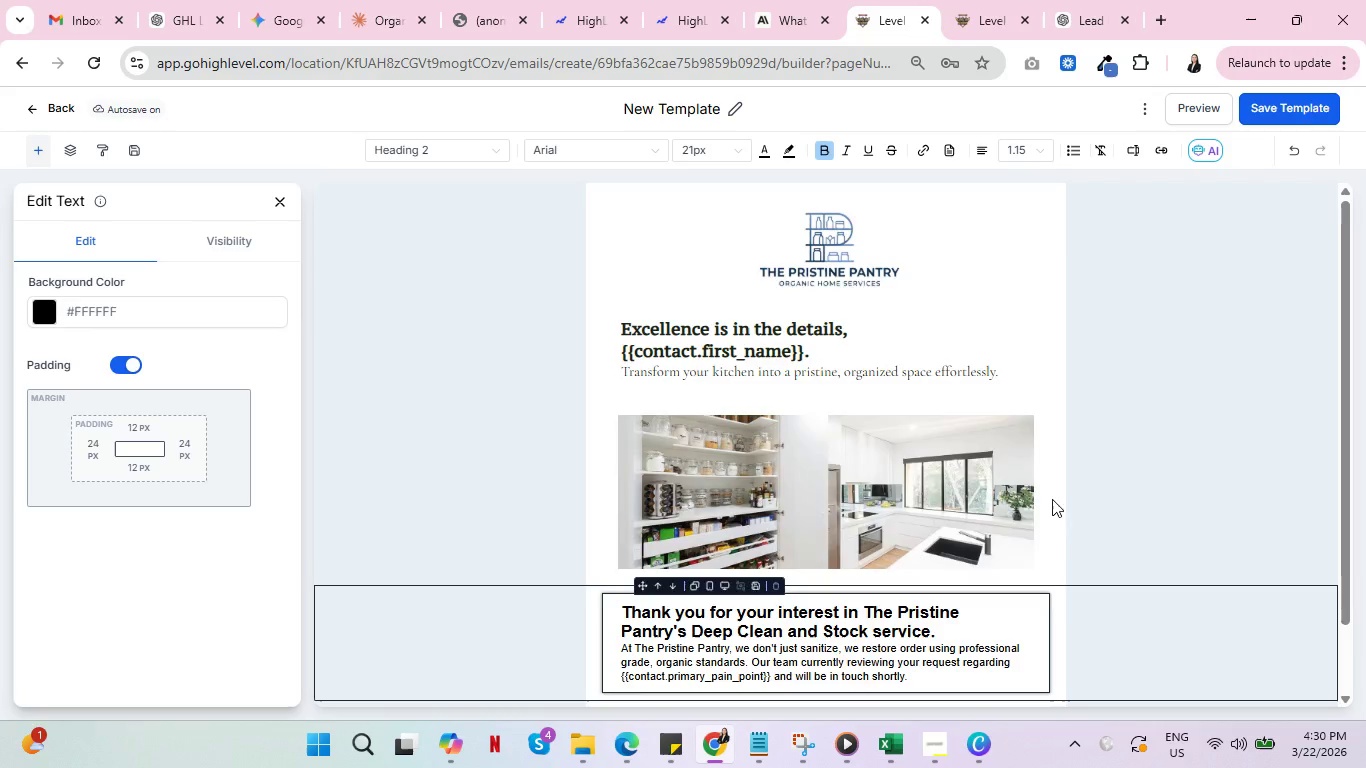 
scroll: coordinate [1129, 442], scroll_direction: down, amount: 3.0
 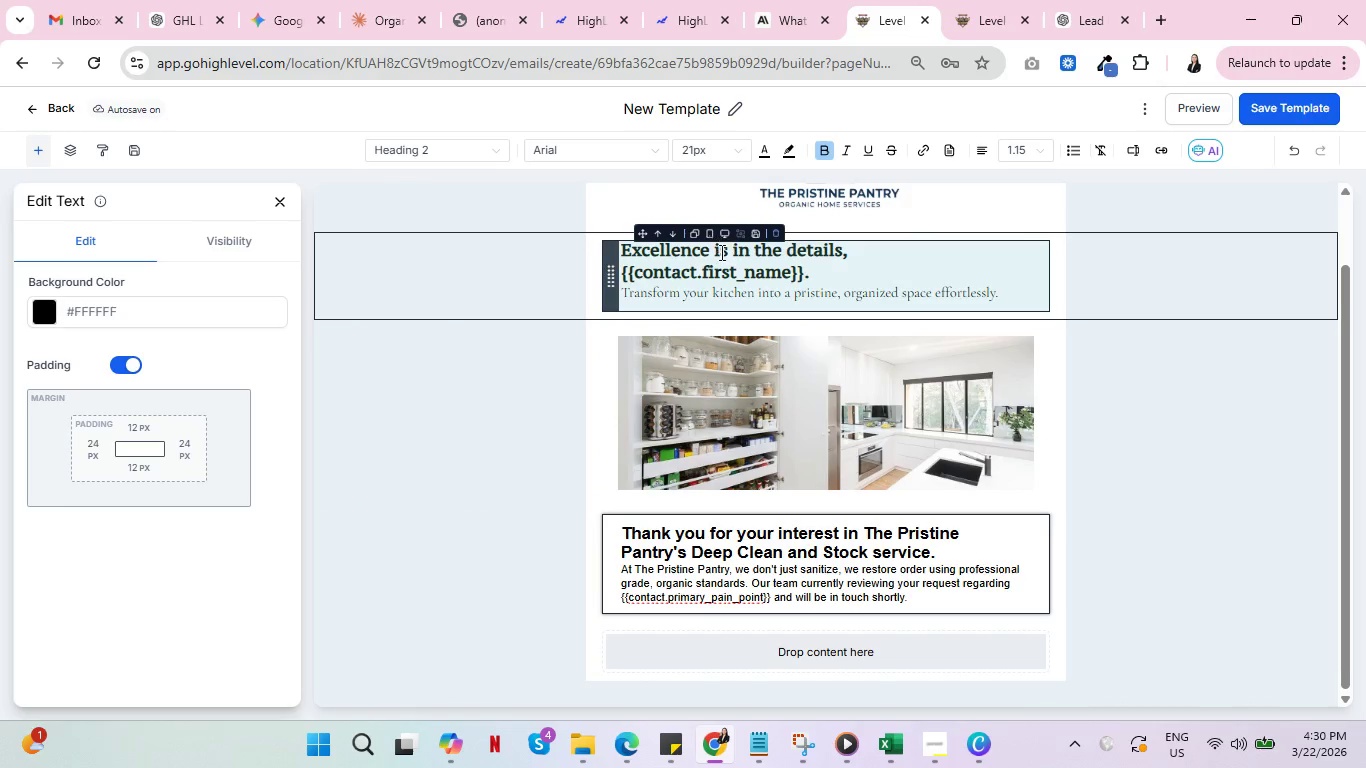 
left_click([728, 255])
 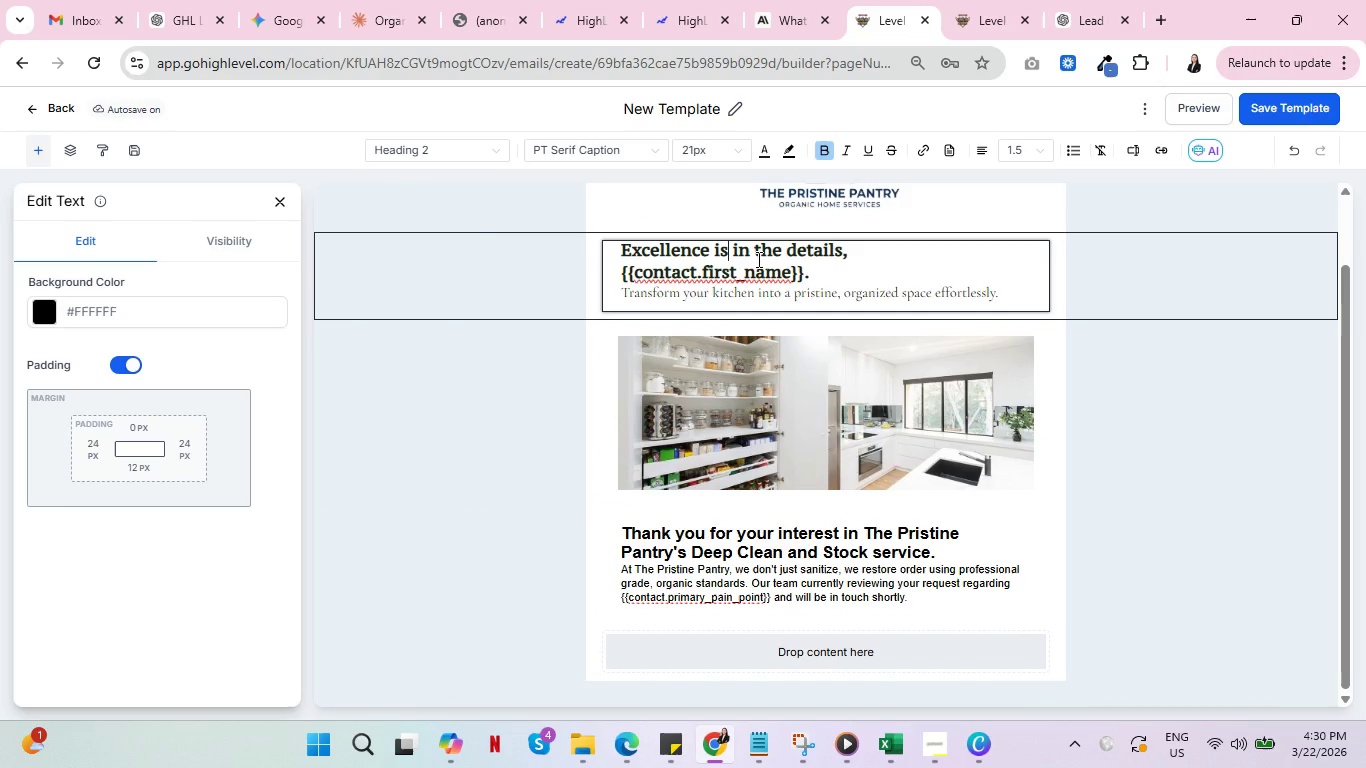 
scroll: coordinate [1032, 370], scroll_direction: up, amount: 2.0
 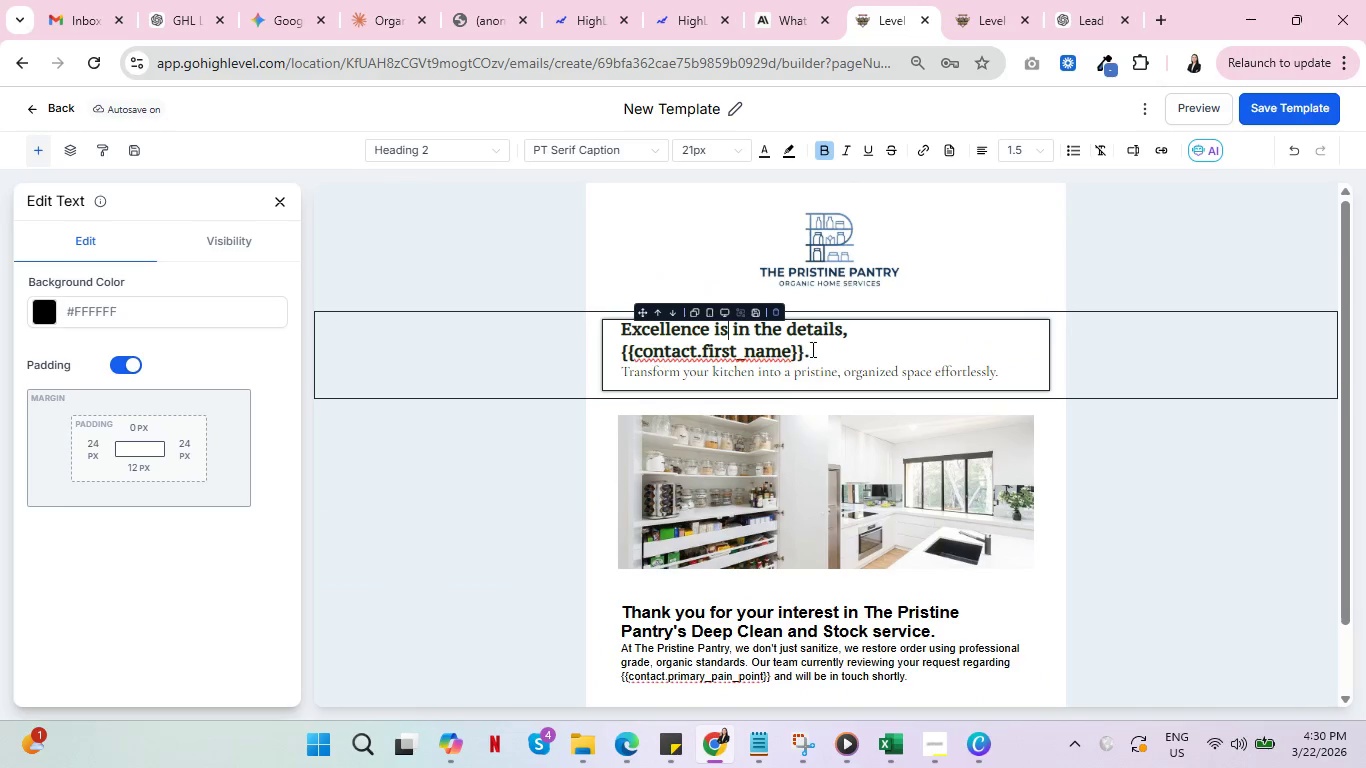 
left_click_drag(start_coordinate=[813, 351], to_coordinate=[600, 326])
 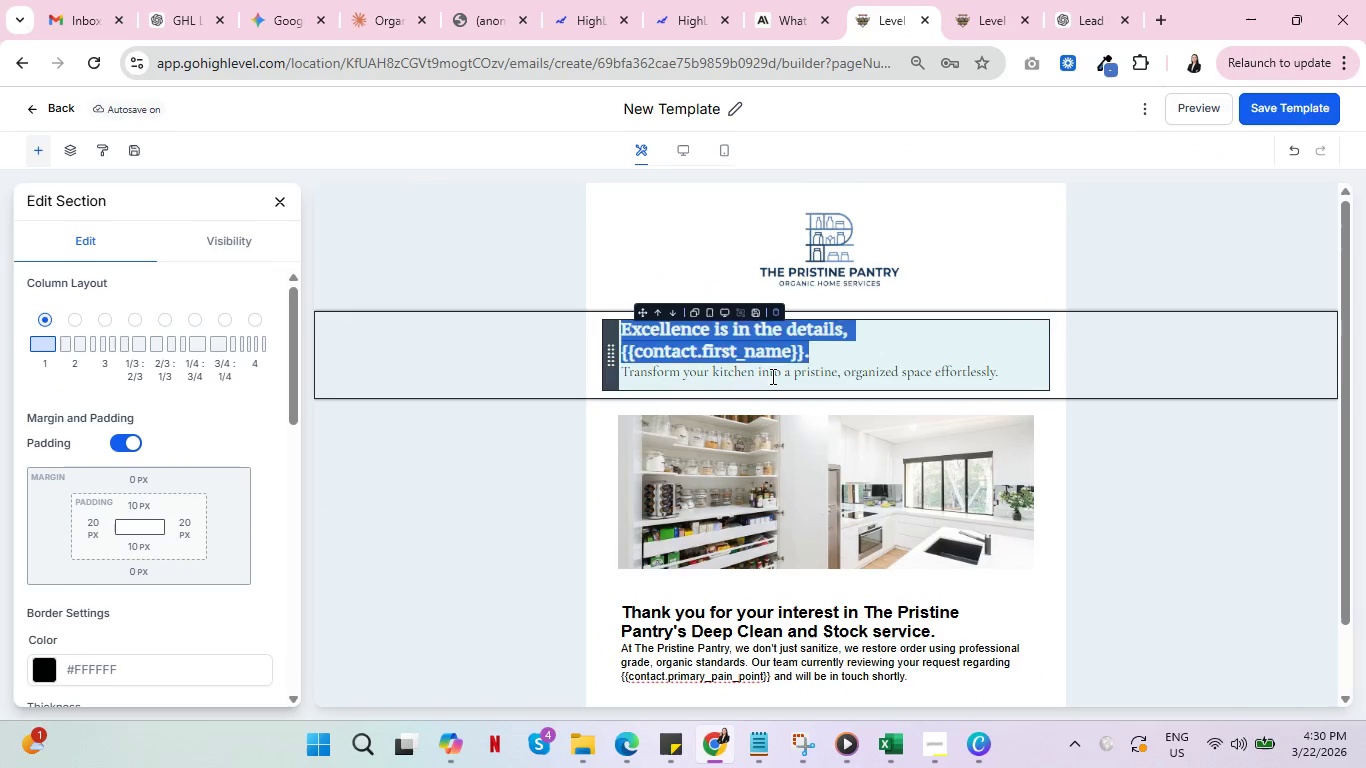 
left_click([771, 376])
 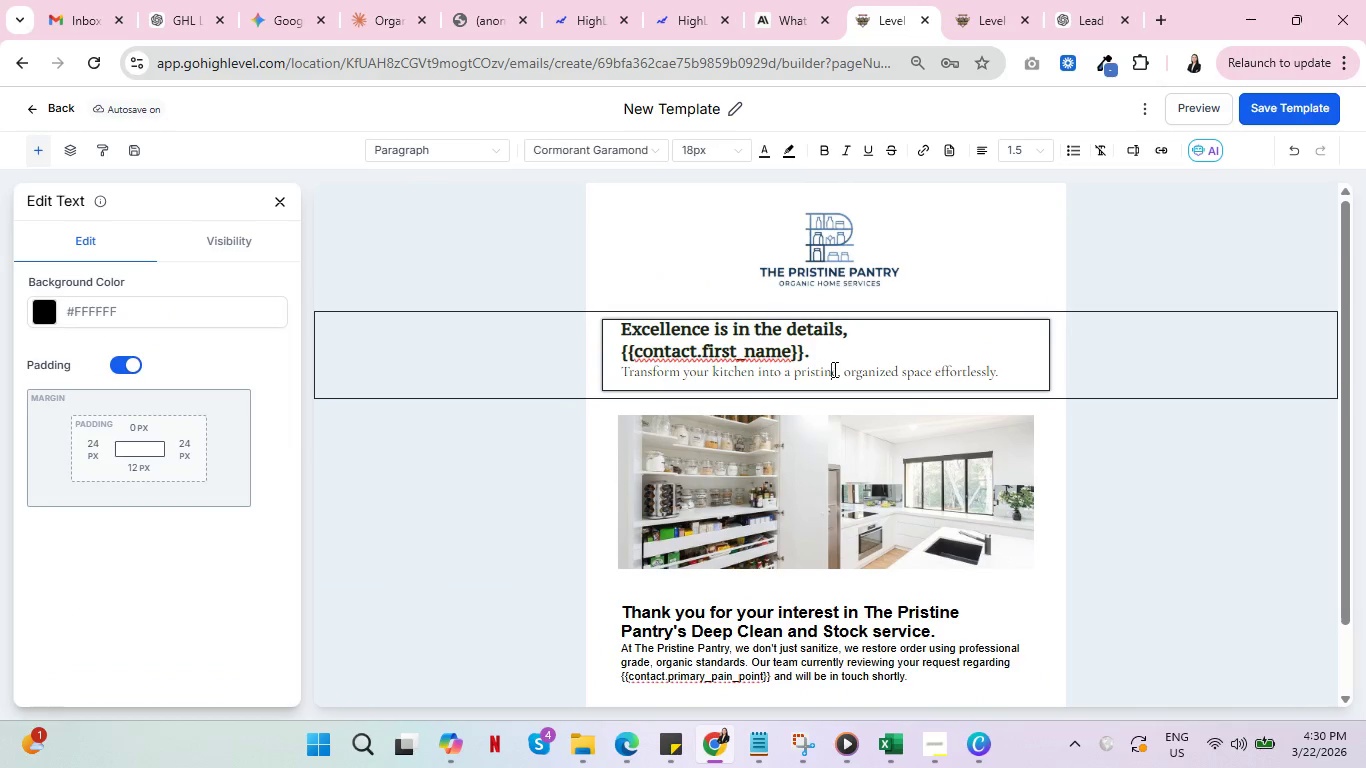 
double_click([833, 369])
 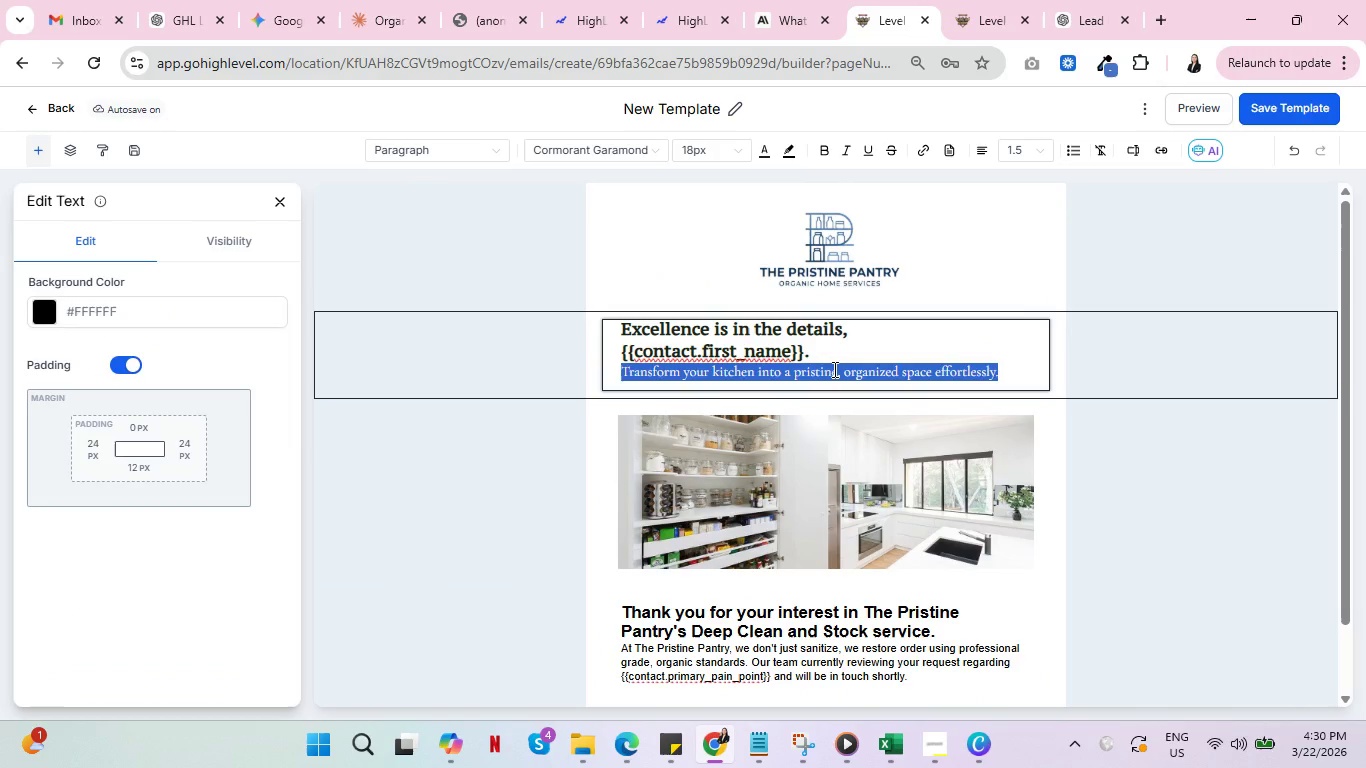 
triple_click([833, 369])
 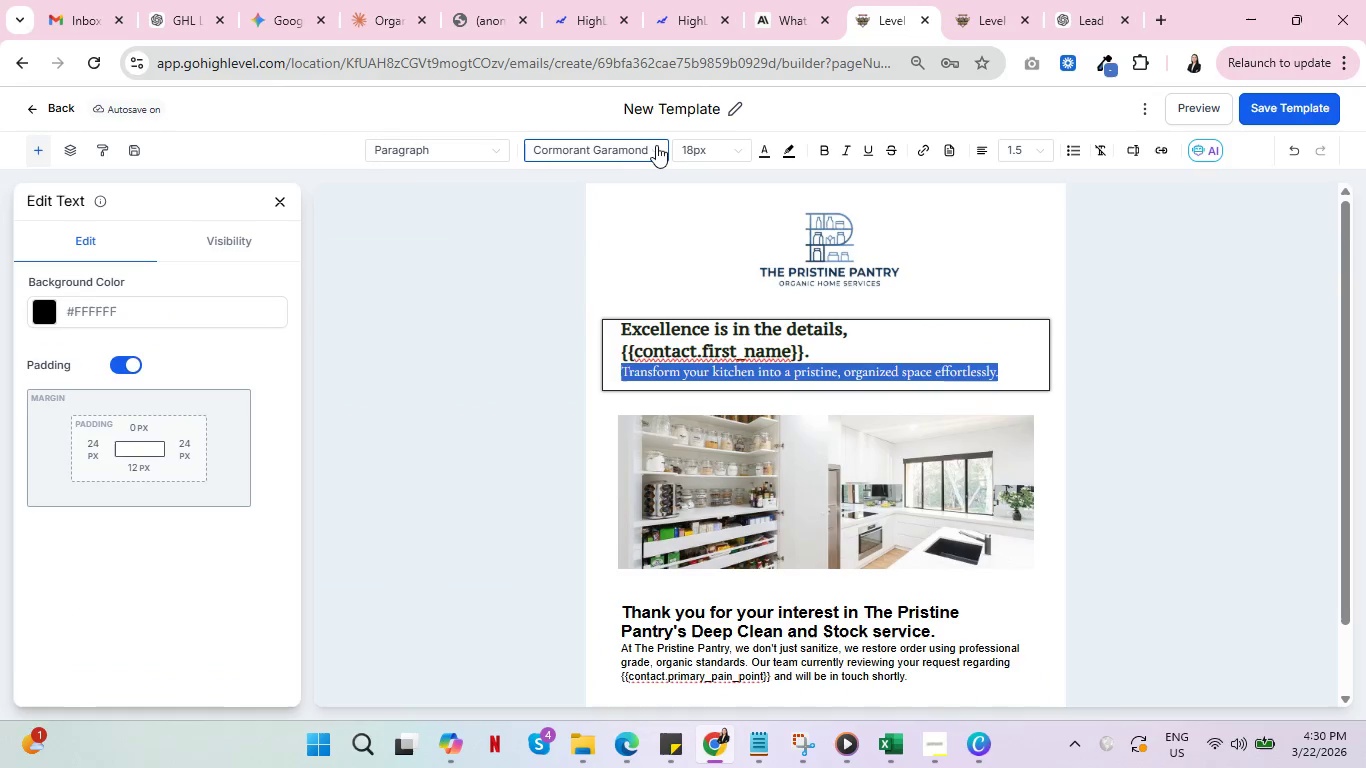 
left_click([661, 146])
 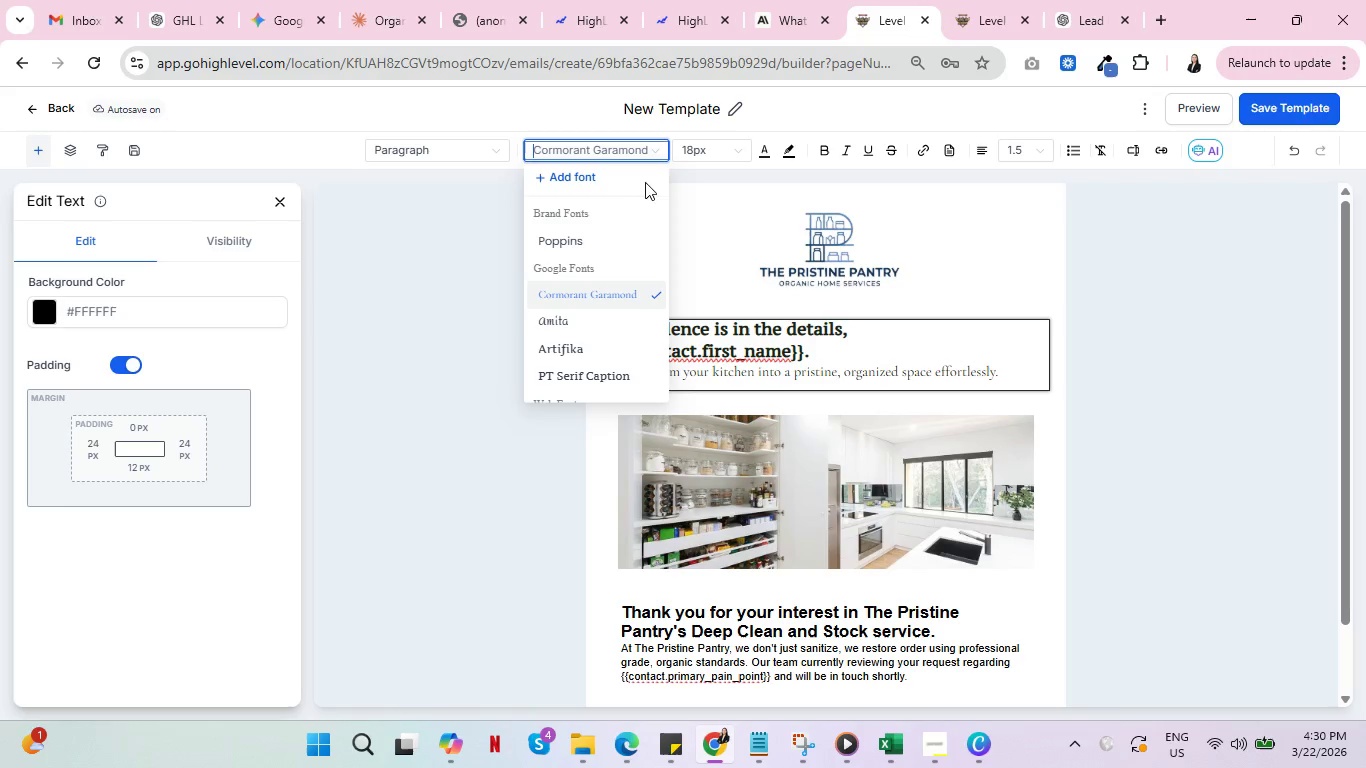 
scroll: coordinate [599, 328], scroll_direction: down, amount: 4.0
 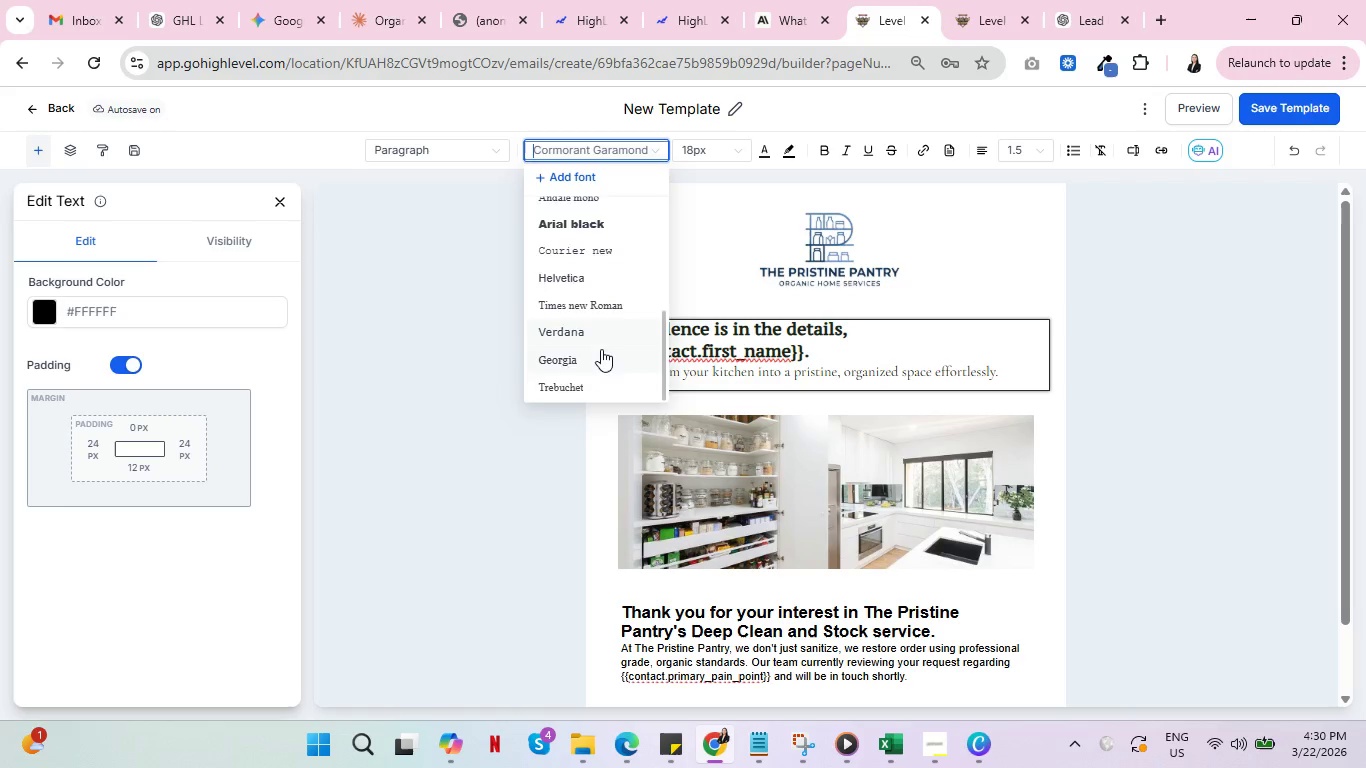 
scroll: coordinate [601, 349], scroll_direction: up, amount: 2.0
 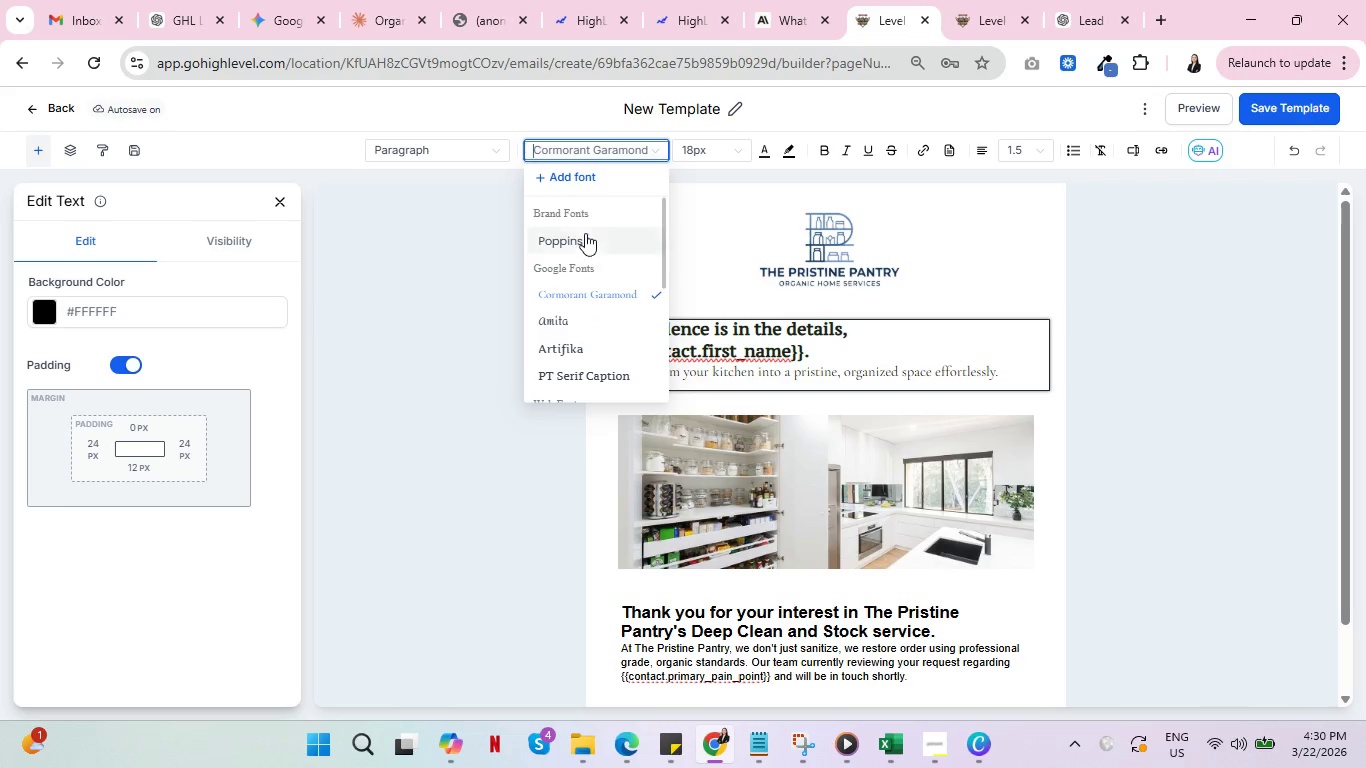 
left_click([569, 172])
 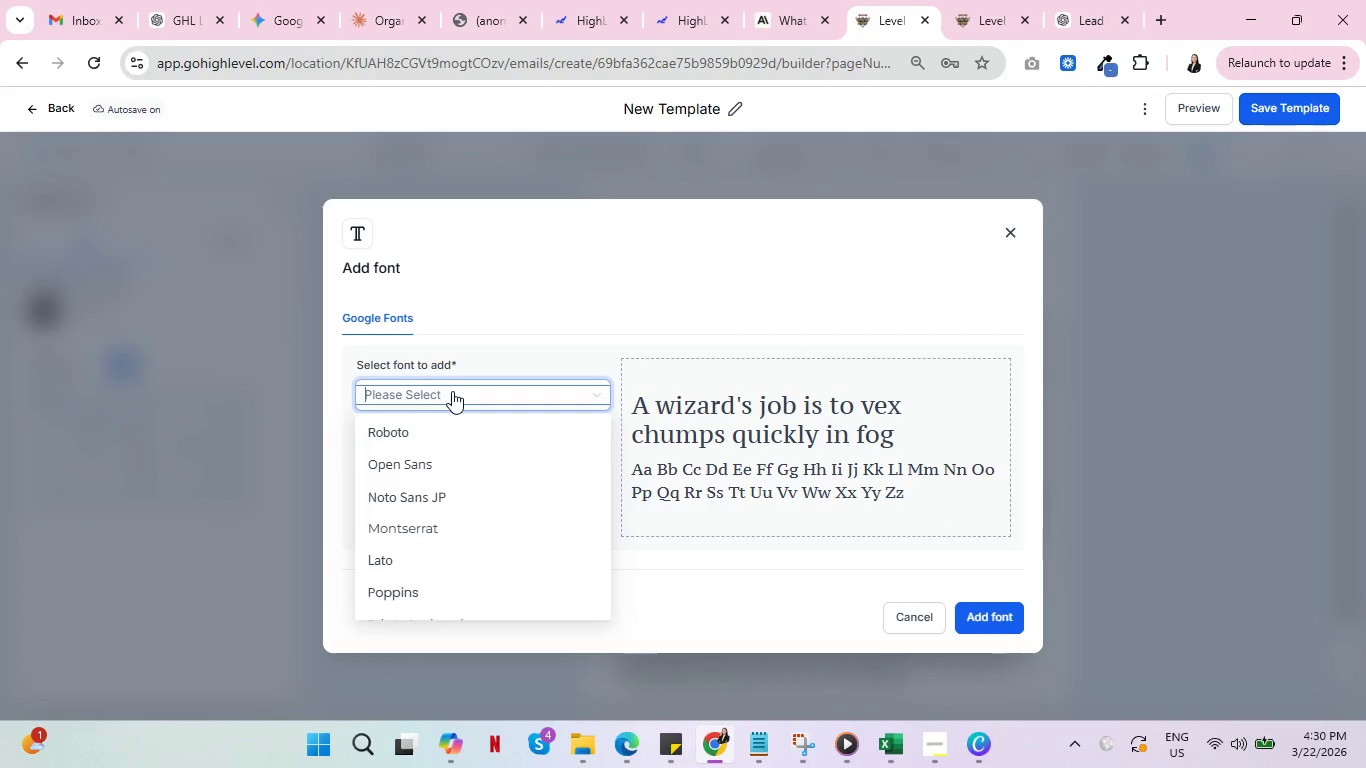 
type(serif)
 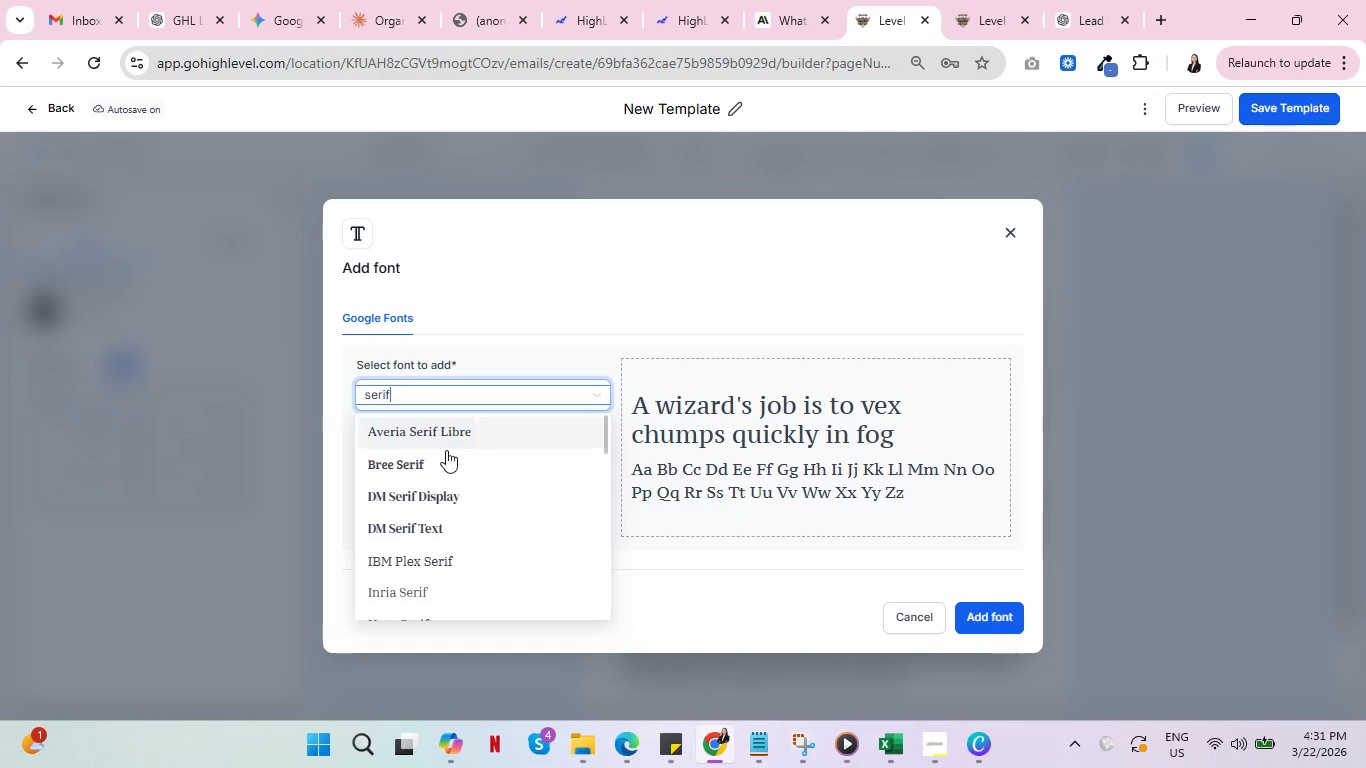 
scroll: coordinate [454, 460], scroll_direction: down, amount: 1.0
 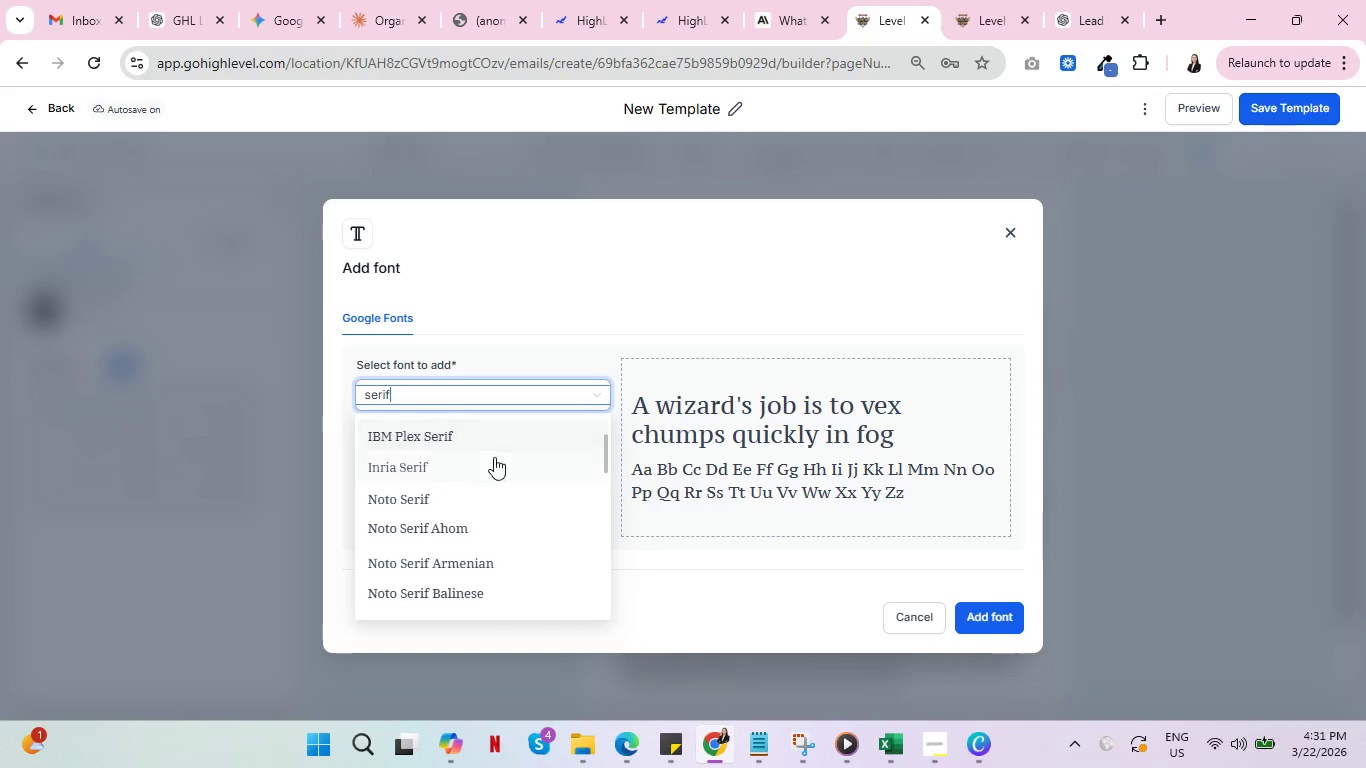 
left_click([487, 490])
 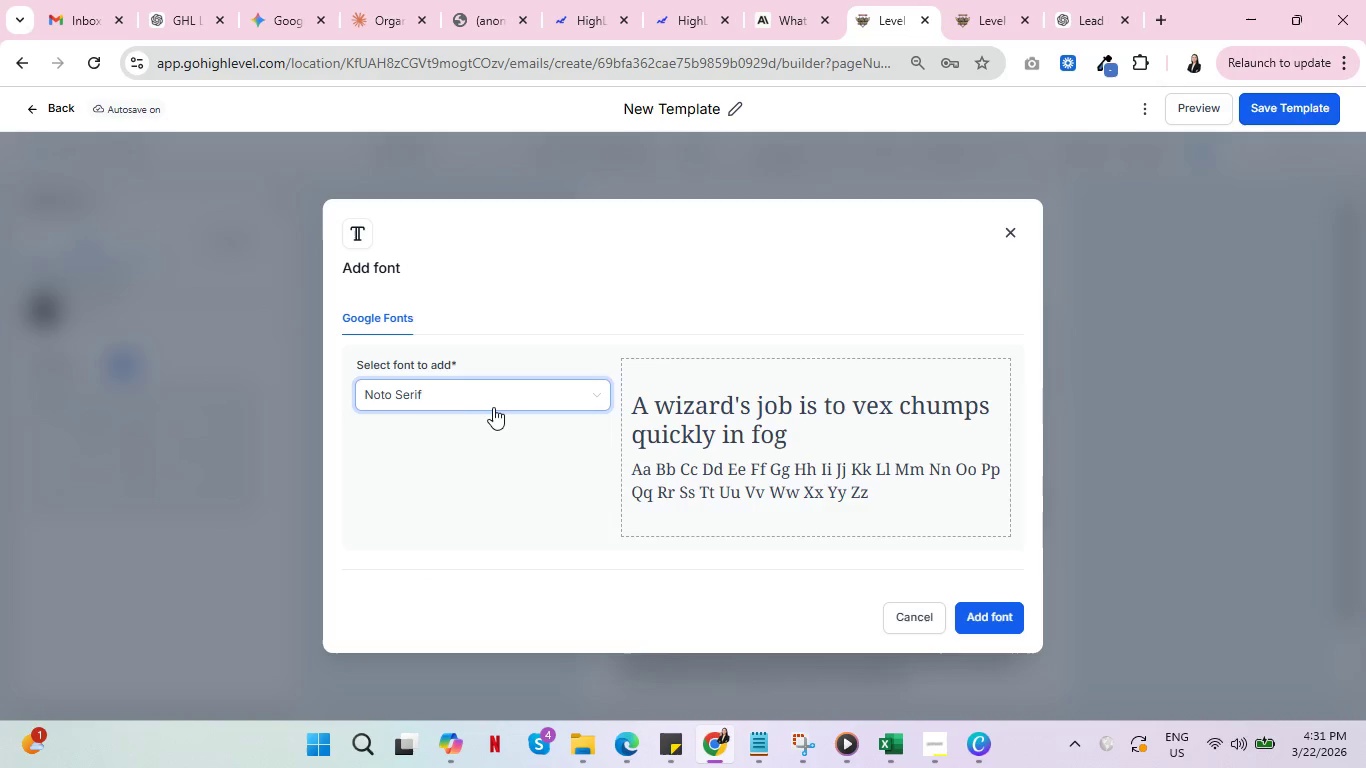 
left_click([496, 397])
 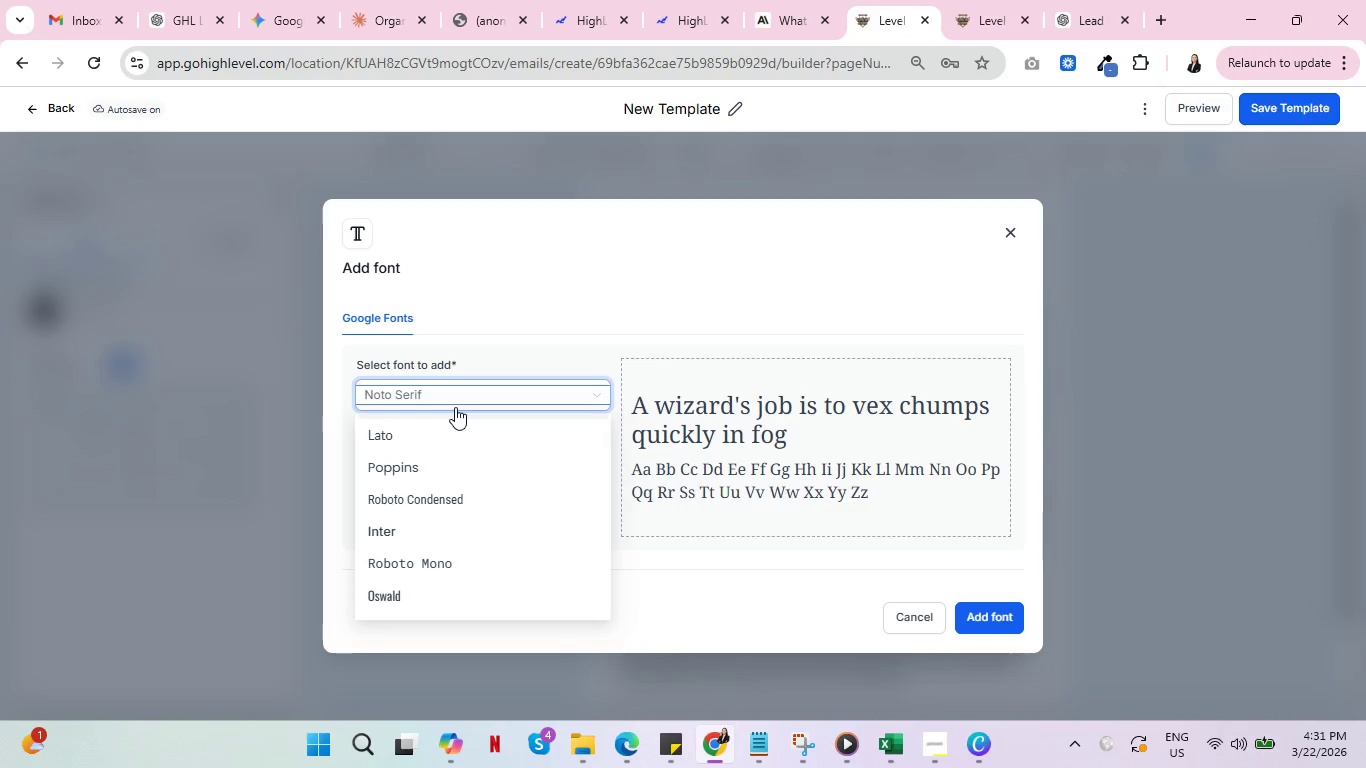 
type(sans se)
key(Backspace)
key(Backspace)
key(Backspace)
 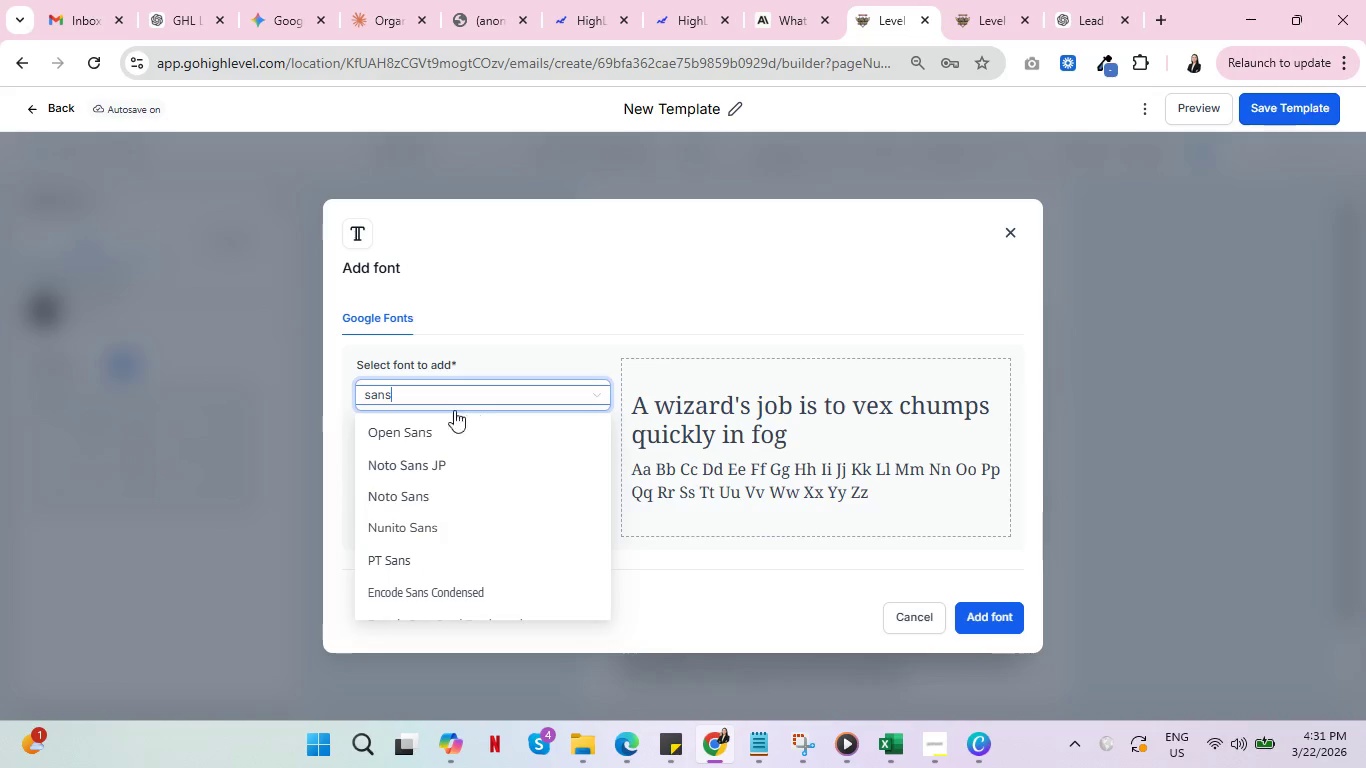 
left_click([443, 433])
 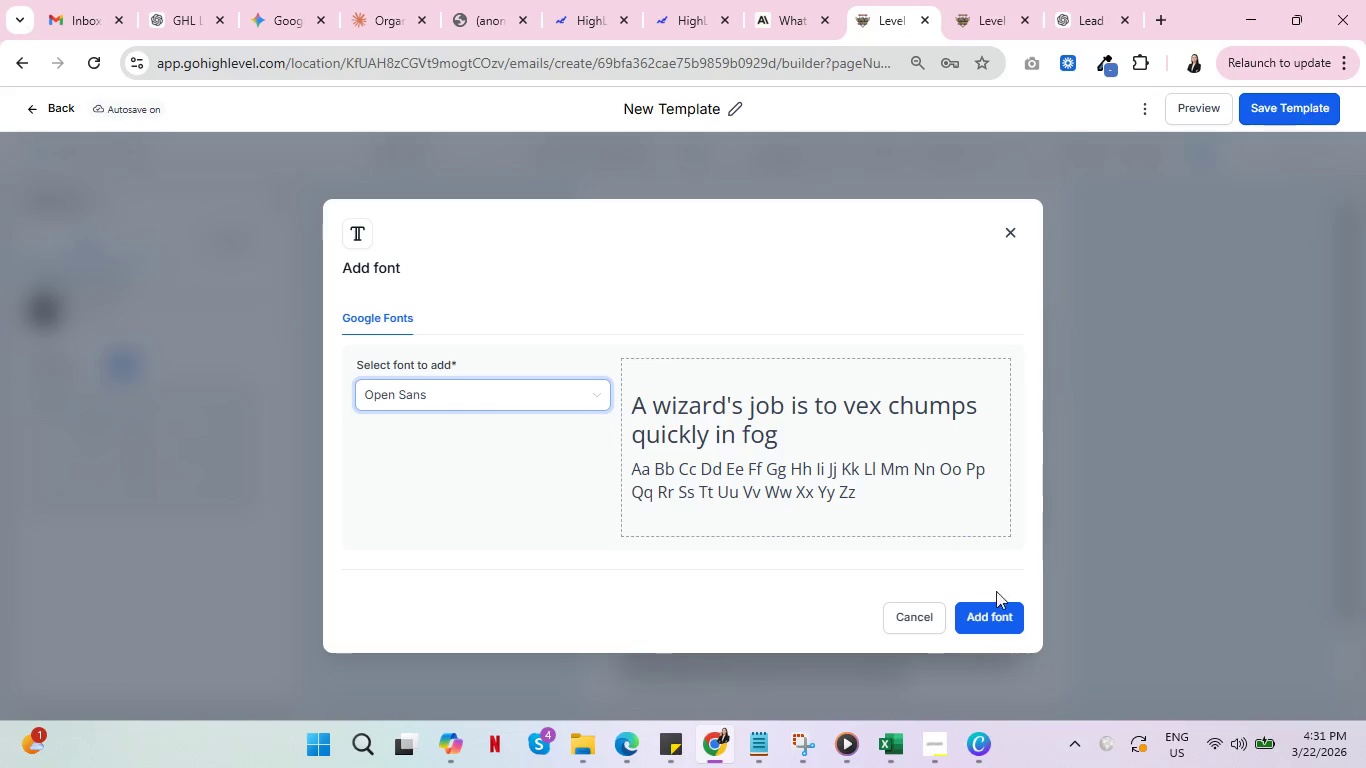 
left_click([993, 623])
 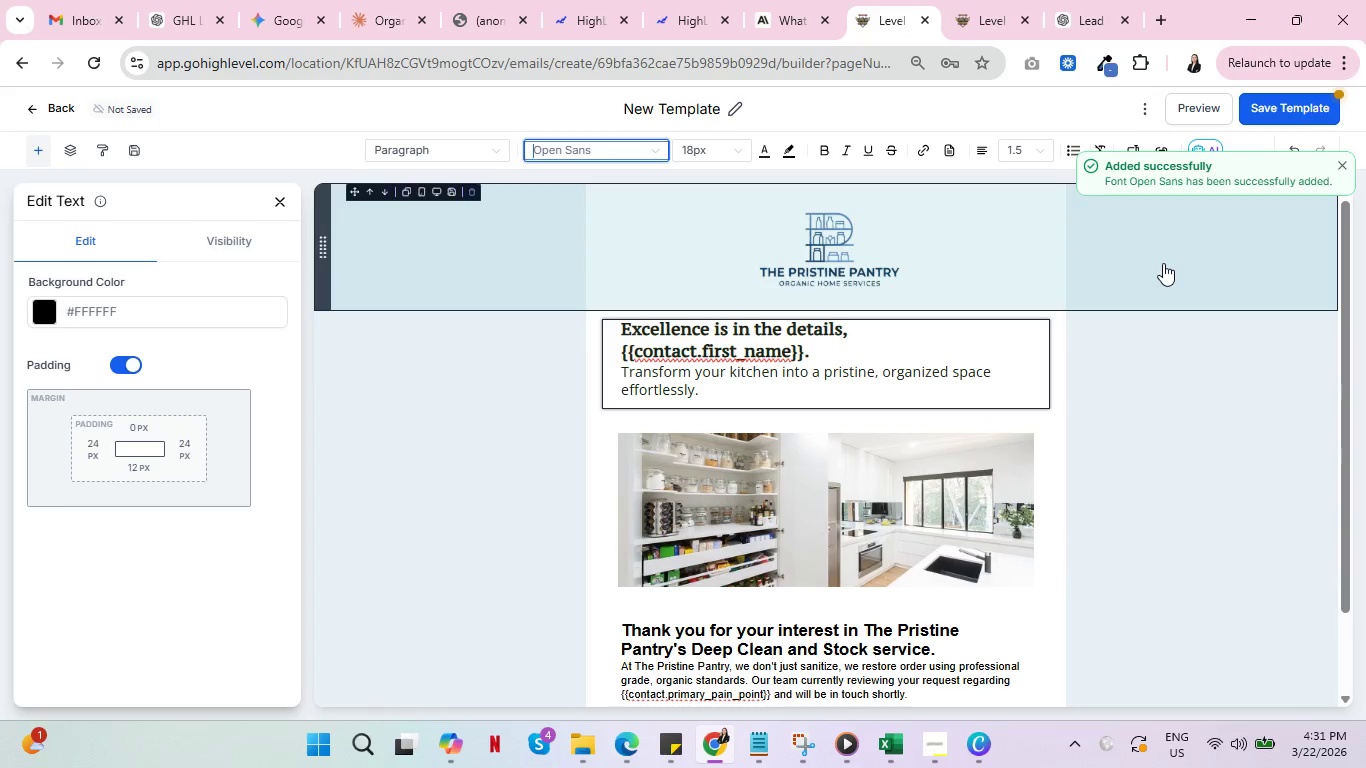 
wait(8.09)
 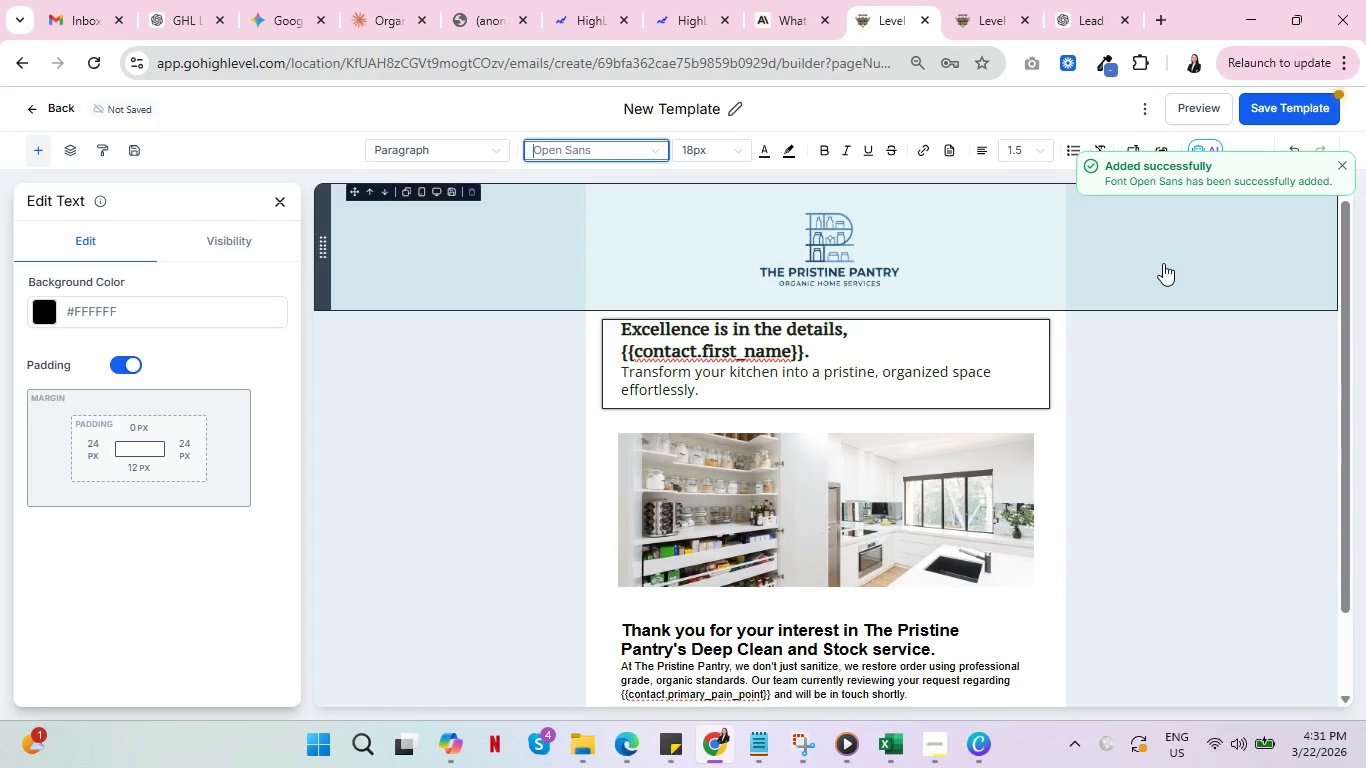 
left_click([869, 331])
 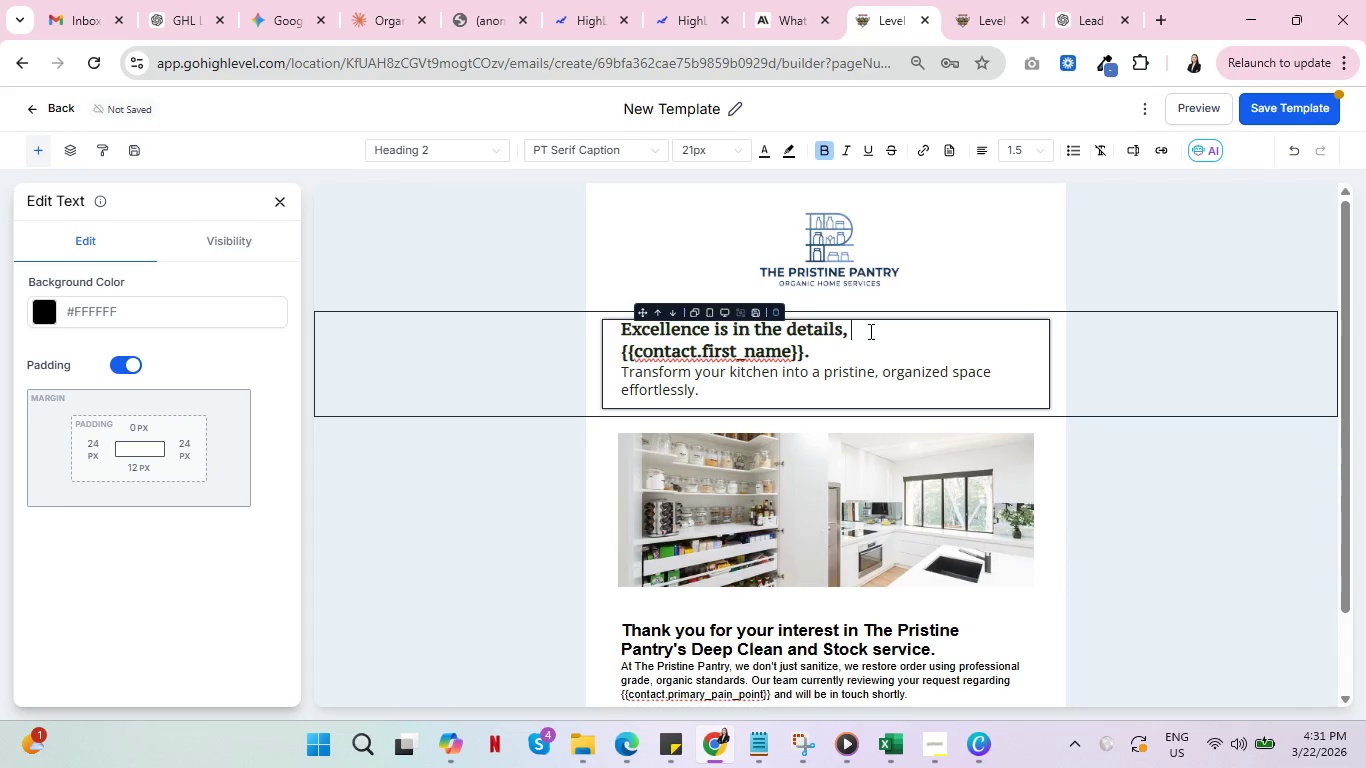 
scroll: coordinate [882, 348], scroll_direction: down, amount: 3.0
 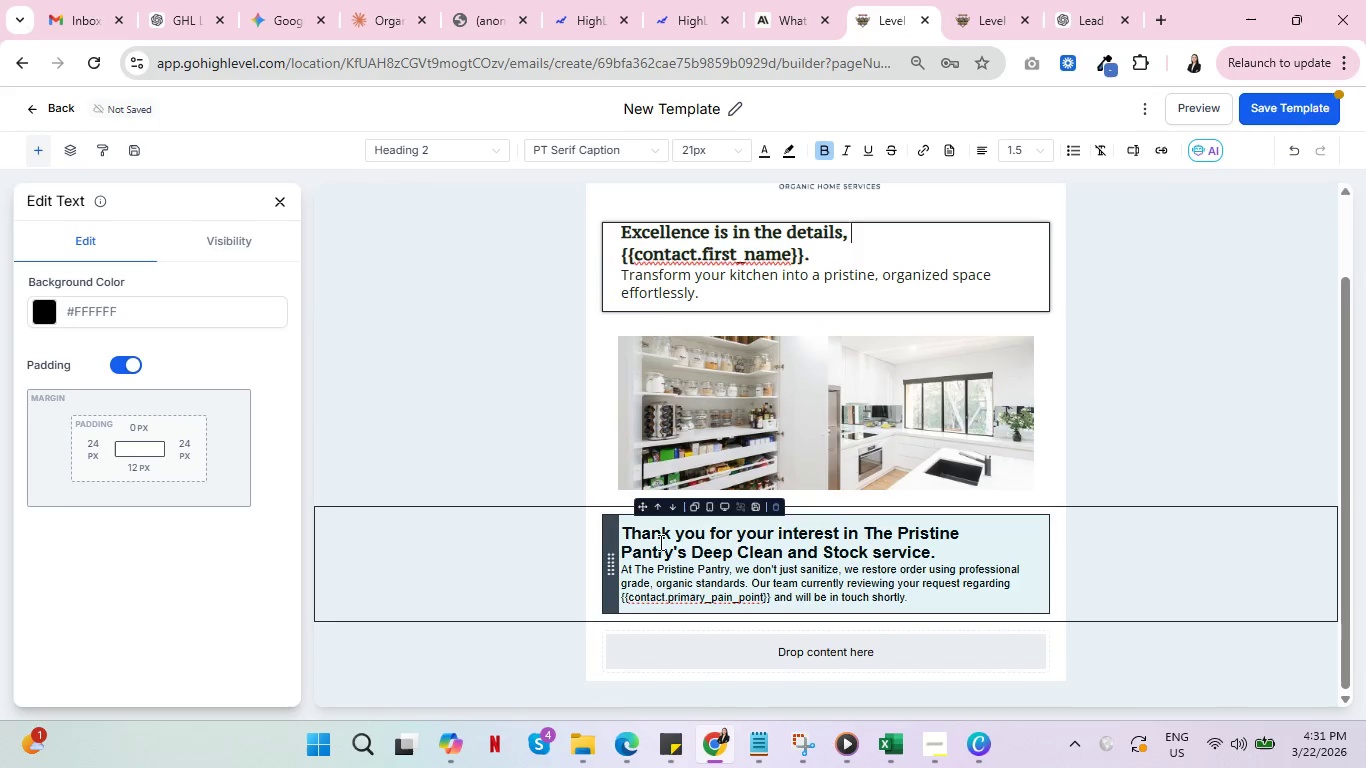 
double_click([659, 542])
 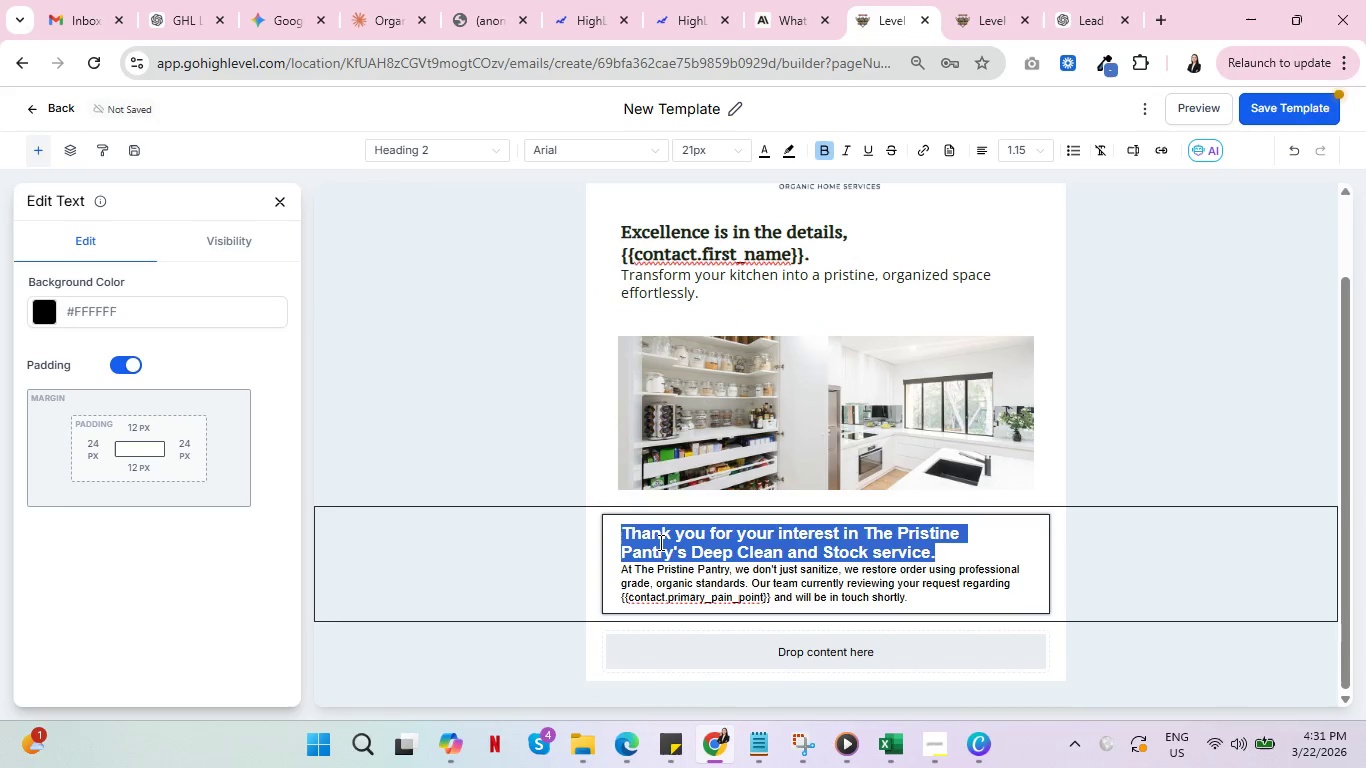 
triple_click([659, 542])
 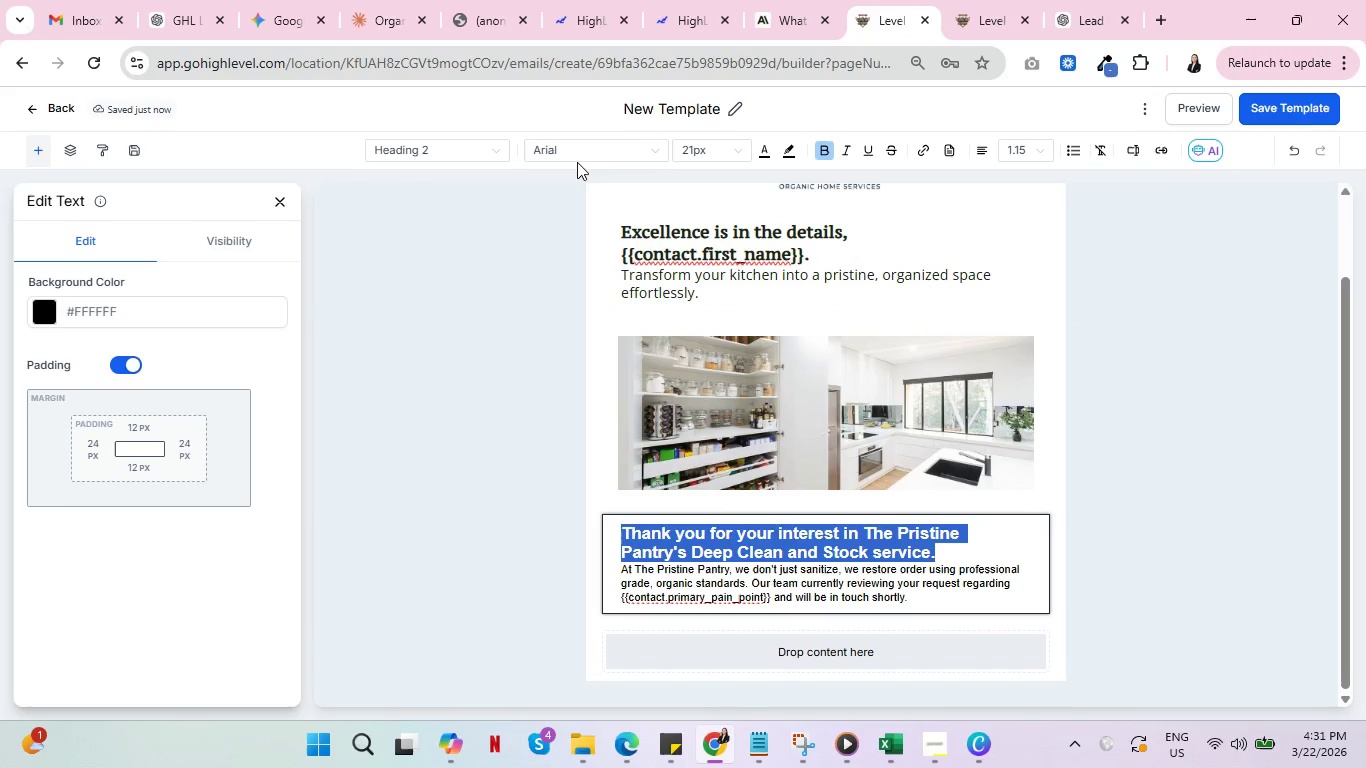 
left_click([590, 152])
 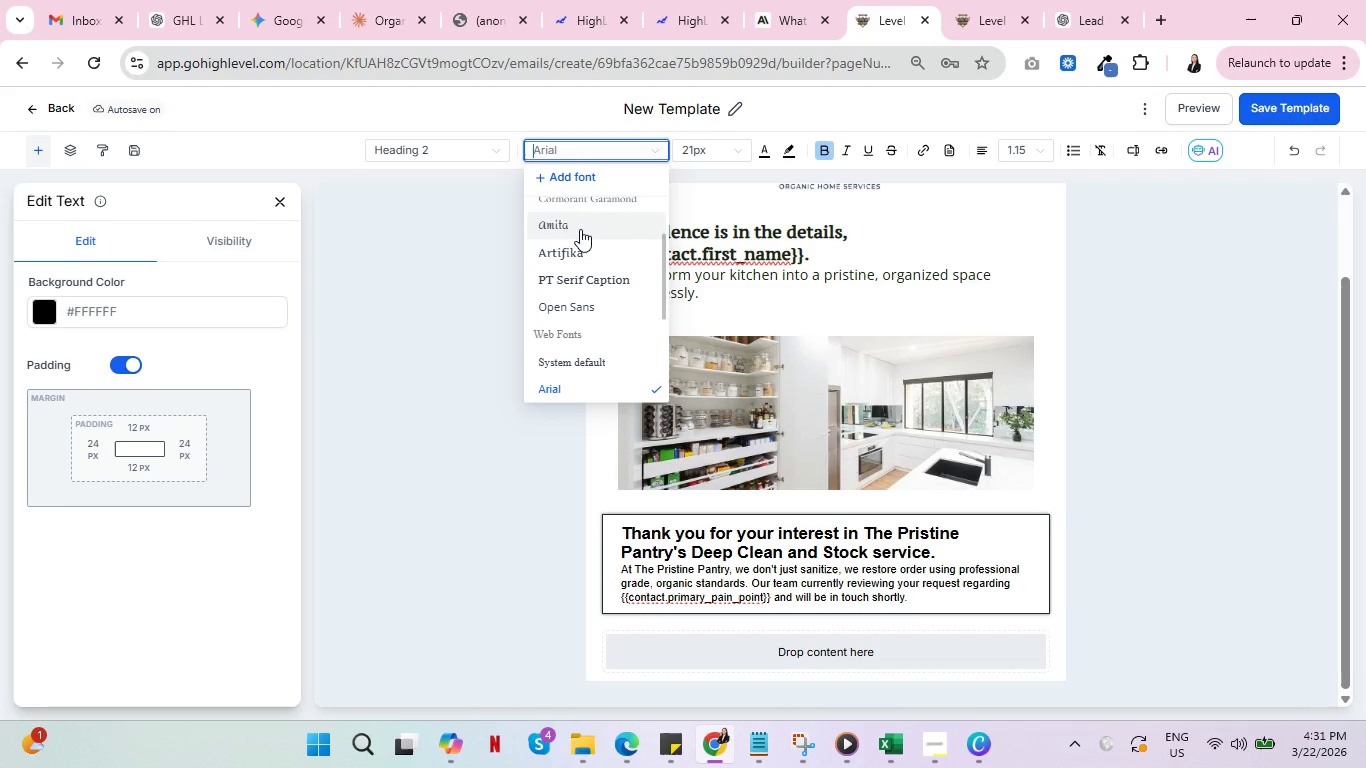 
left_click([598, 274])
 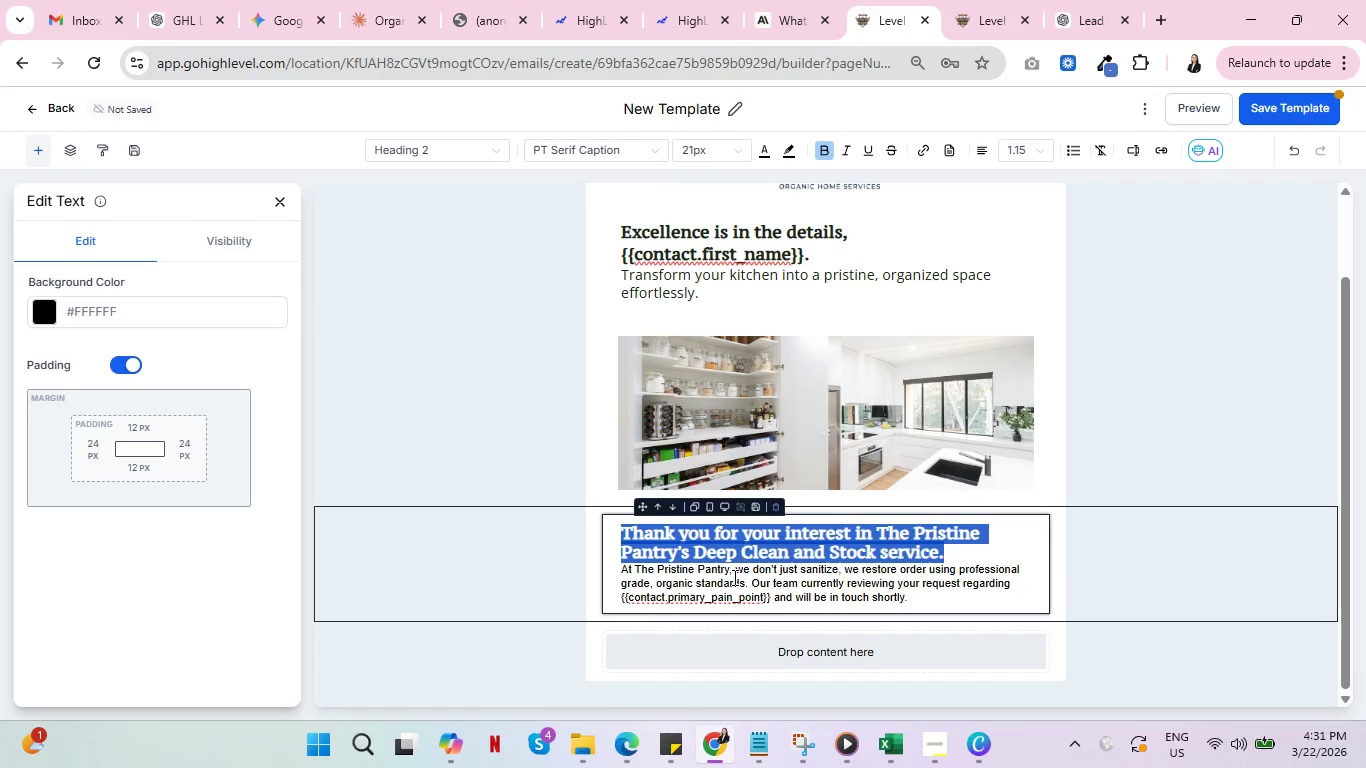 
left_click([713, 584])
 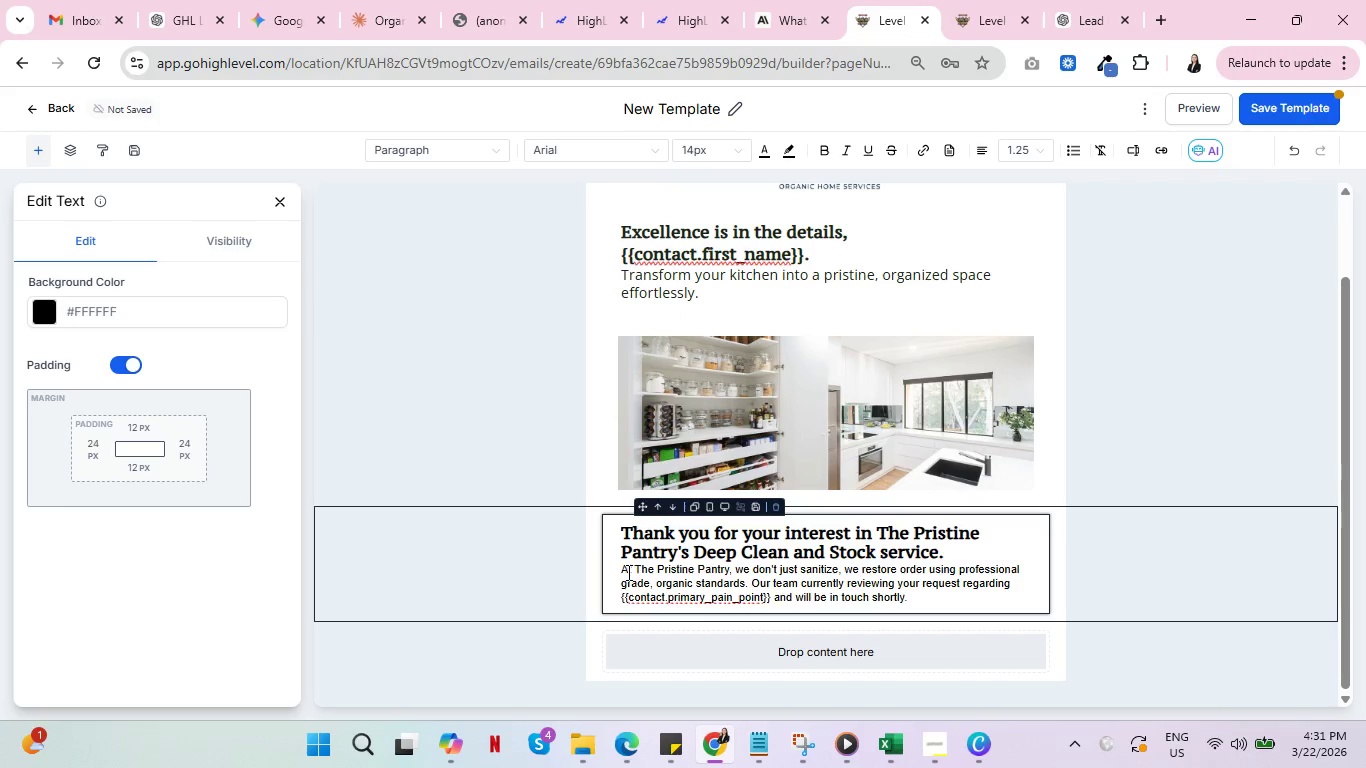 
double_click([626, 571])
 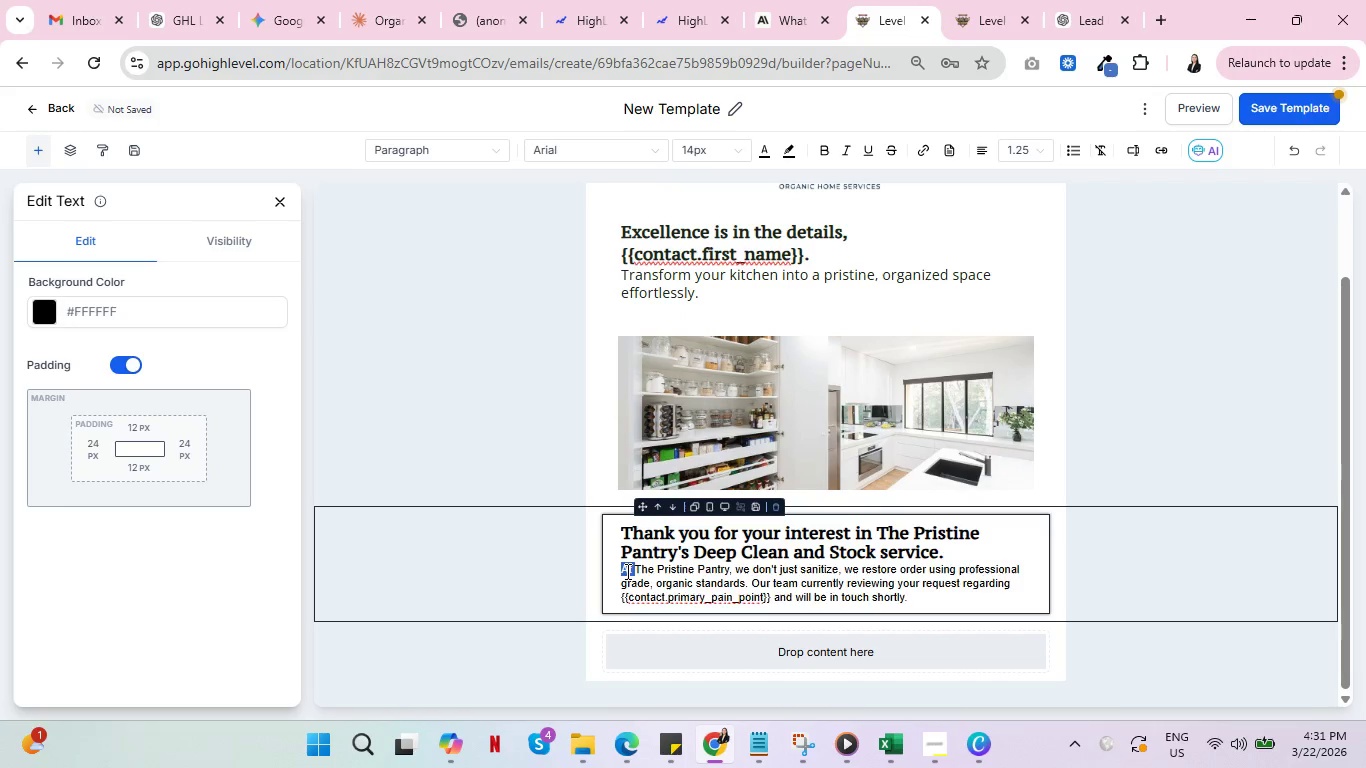 
triple_click([626, 571])
 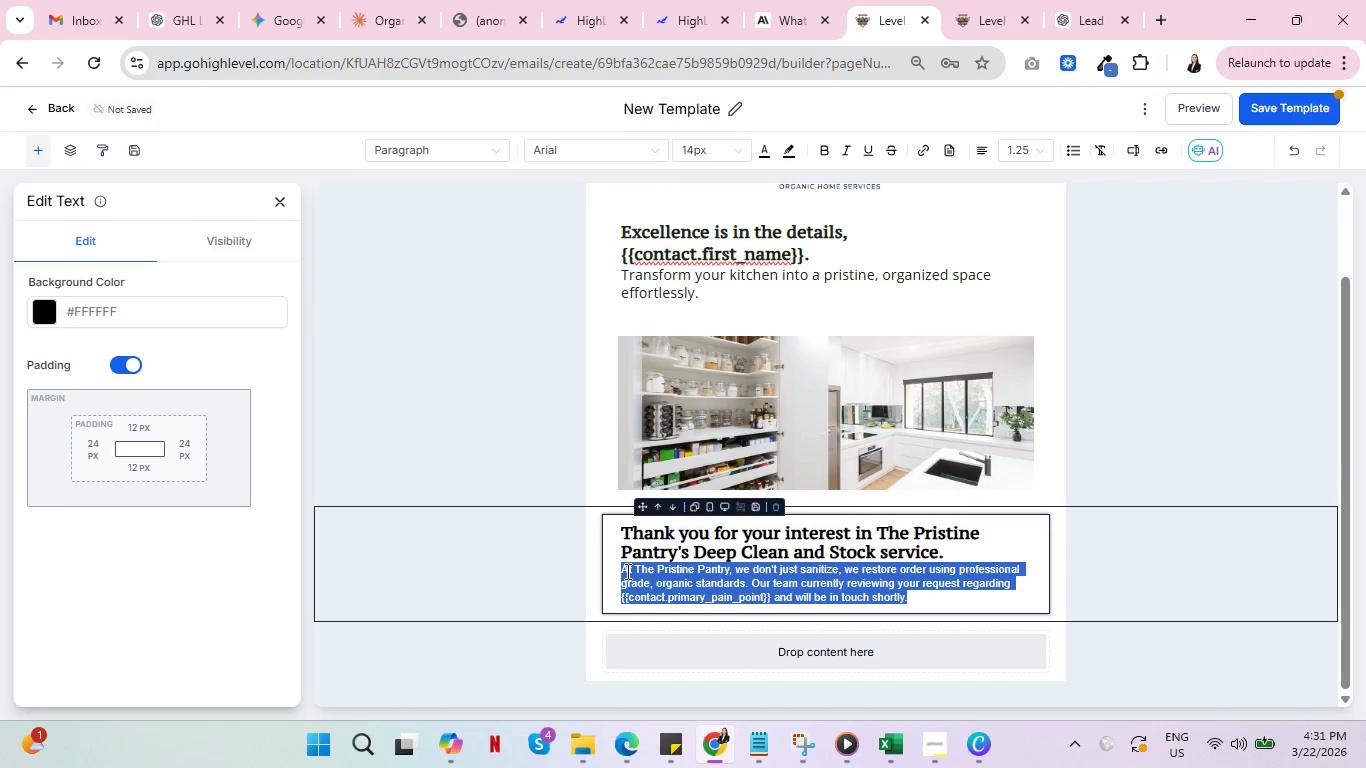 
triple_click([626, 571])
 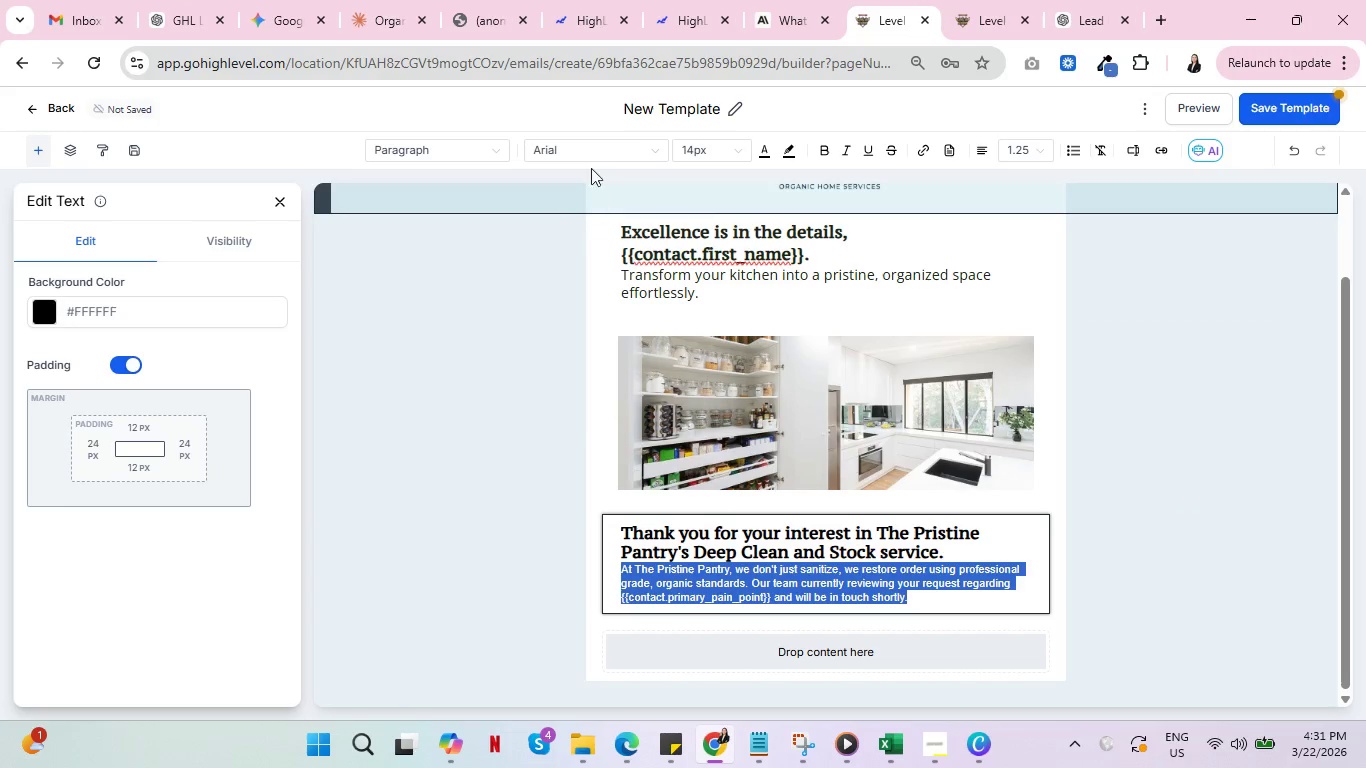 
left_click([595, 154])
 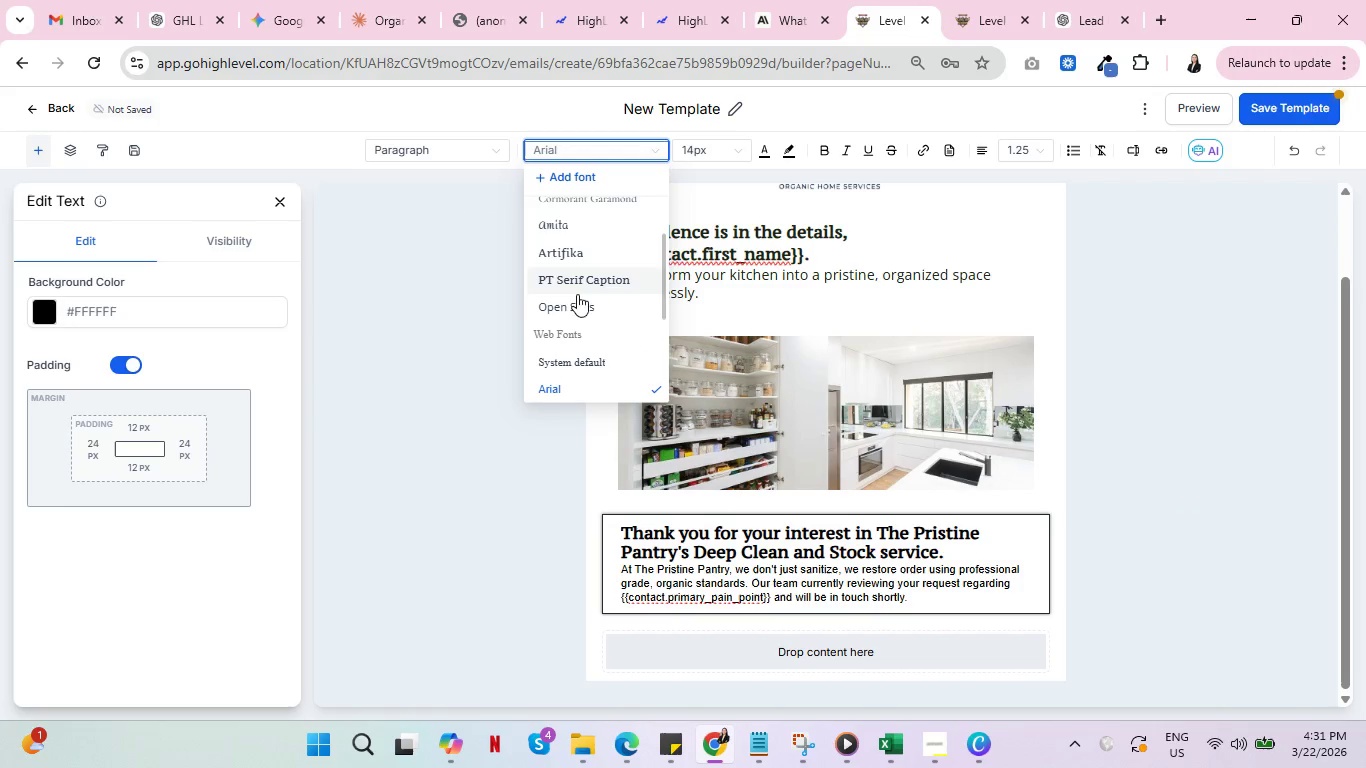 
left_click([574, 305])
 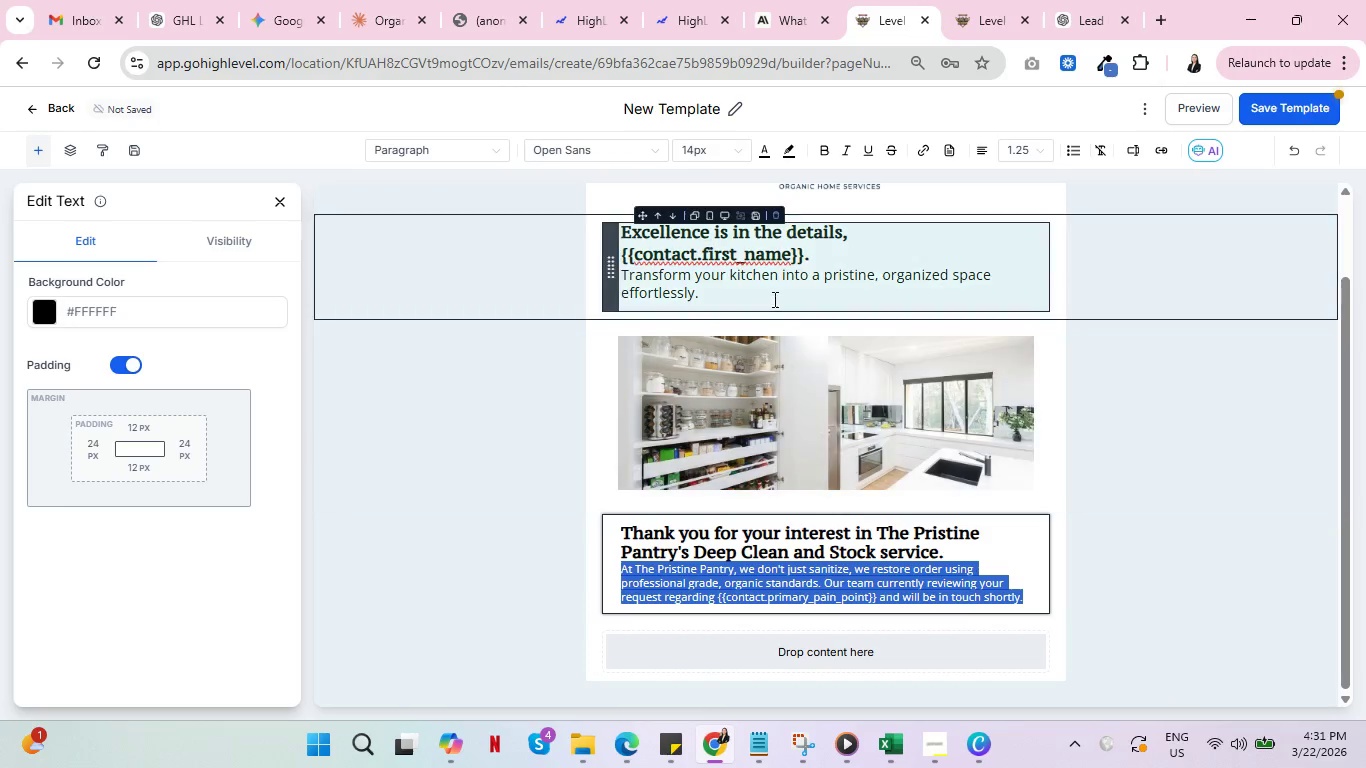 
left_click([1242, 351])
 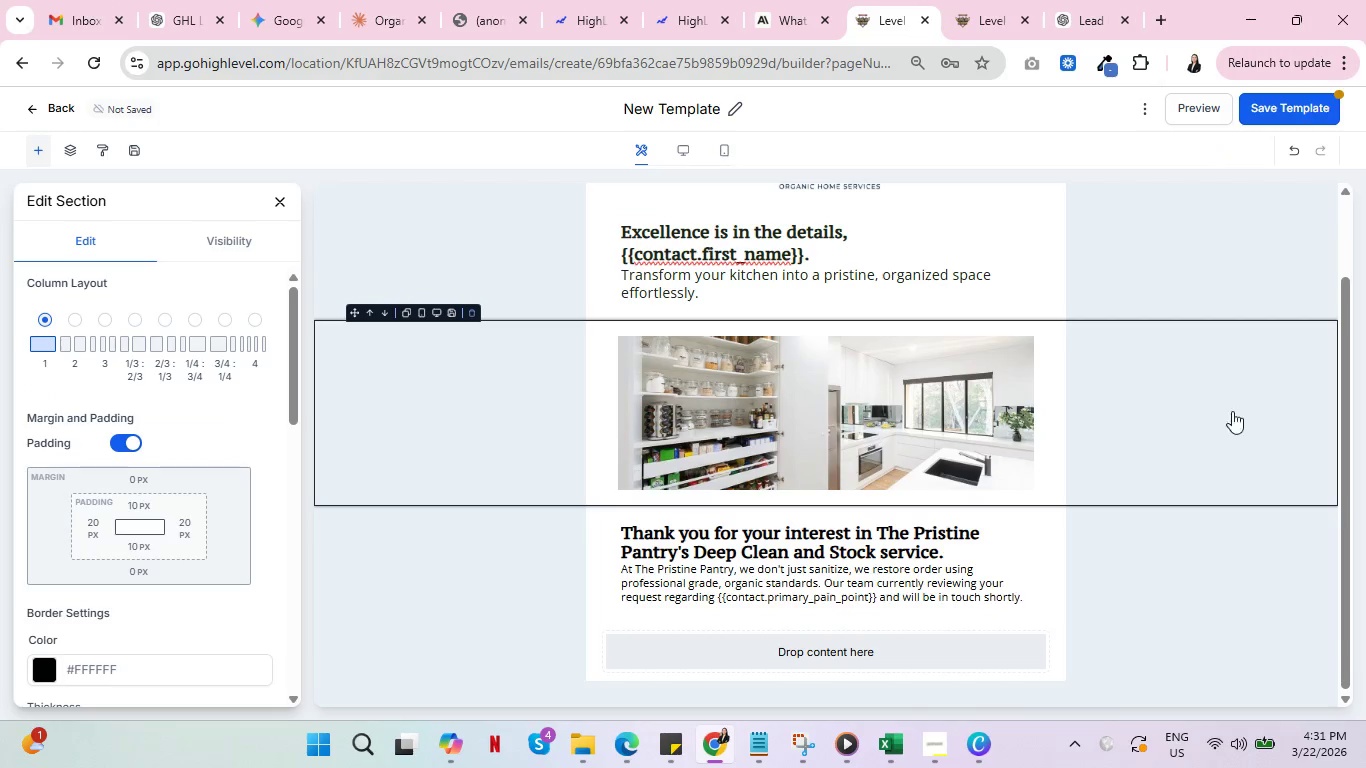 
scroll: coordinate [1214, 430], scroll_direction: down, amount: 1.0
 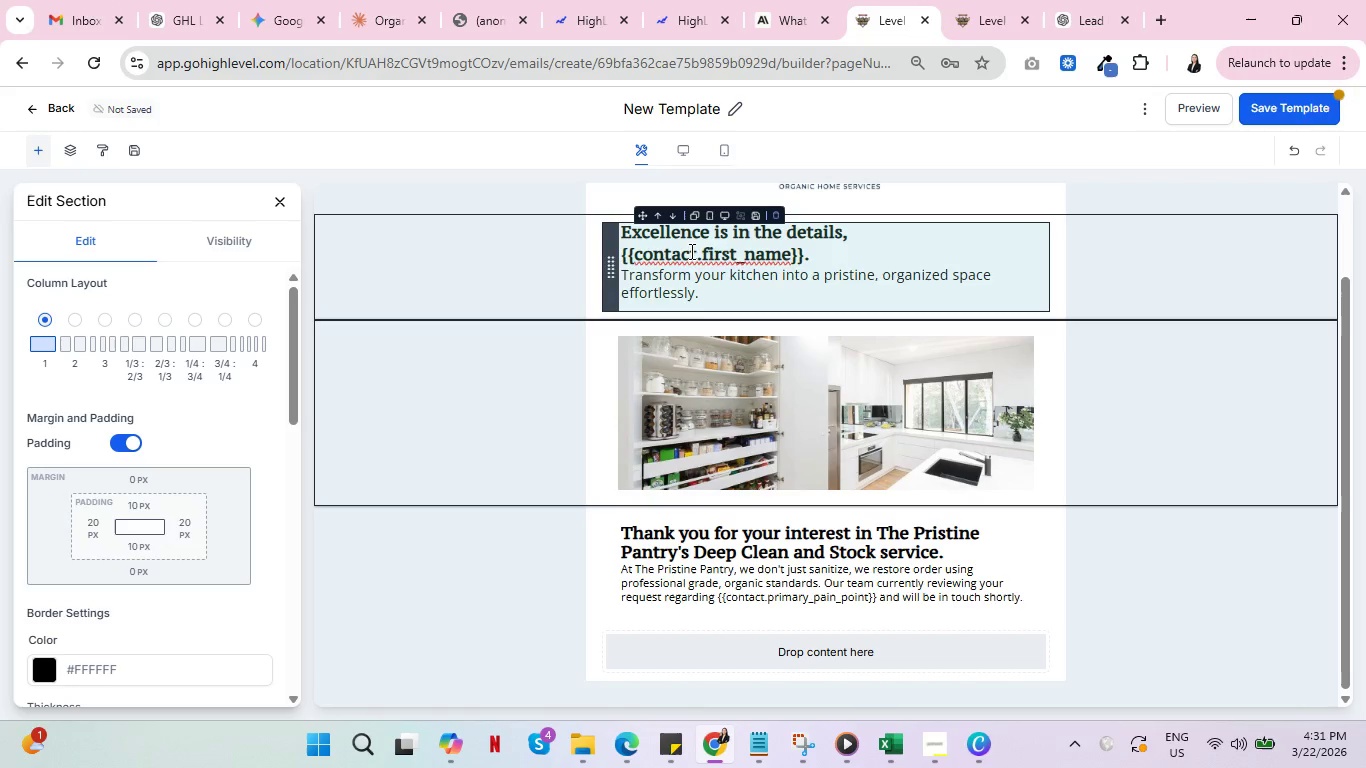 
left_click([690, 246])
 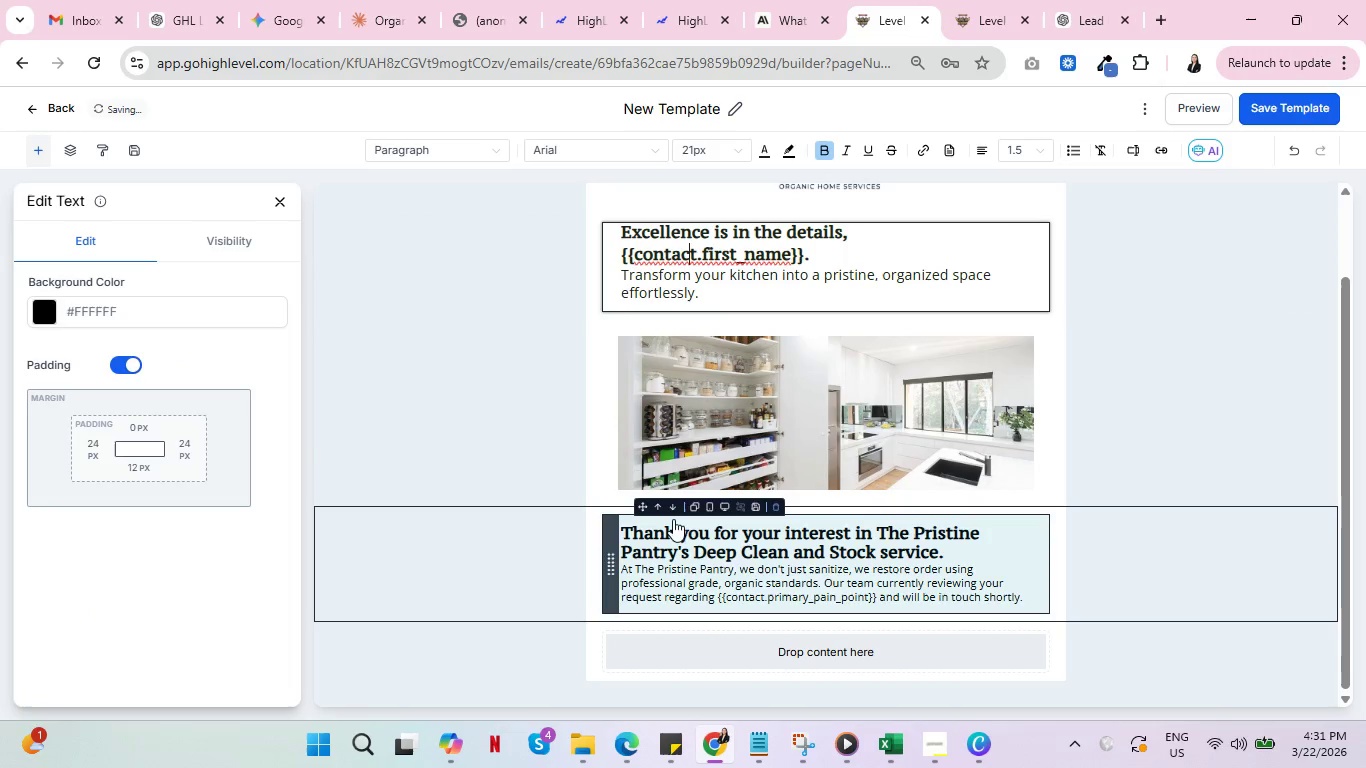 
left_click([684, 534])
 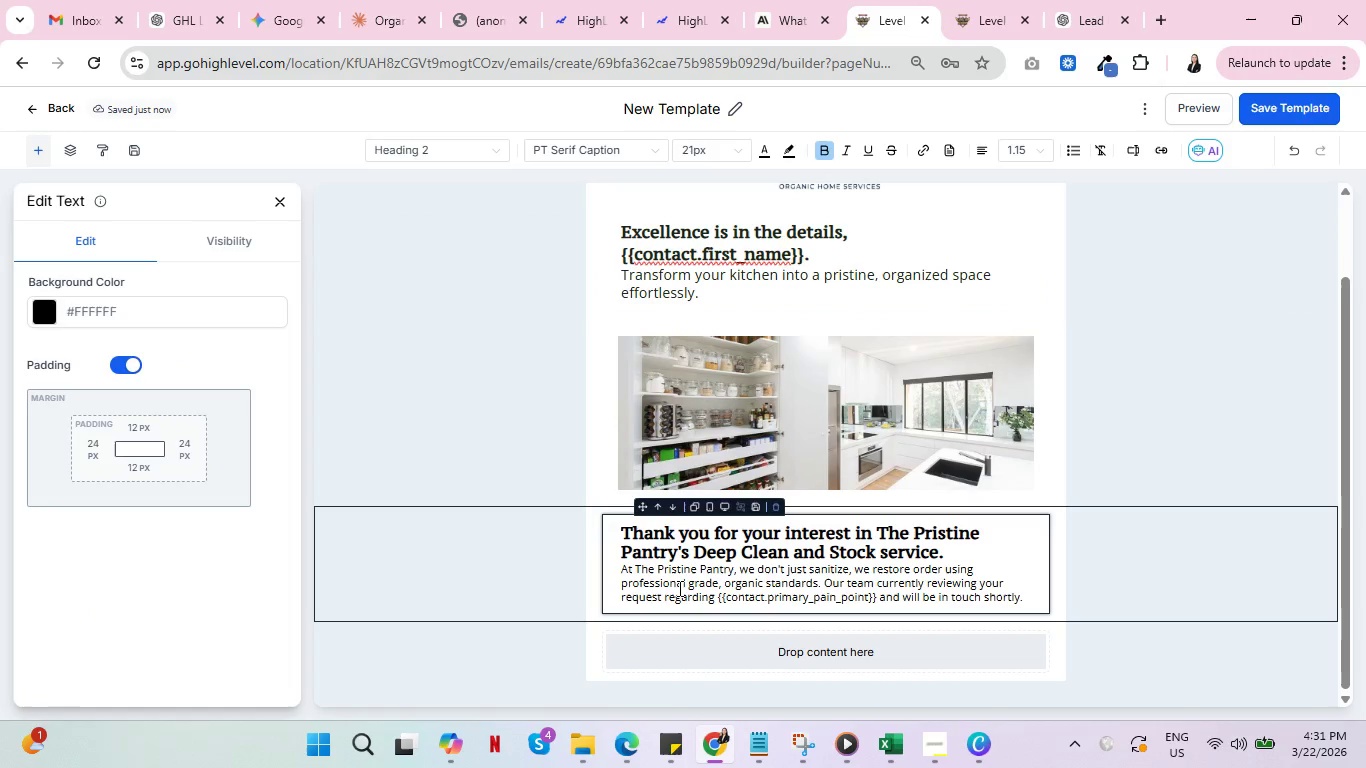 
left_click([678, 592])
 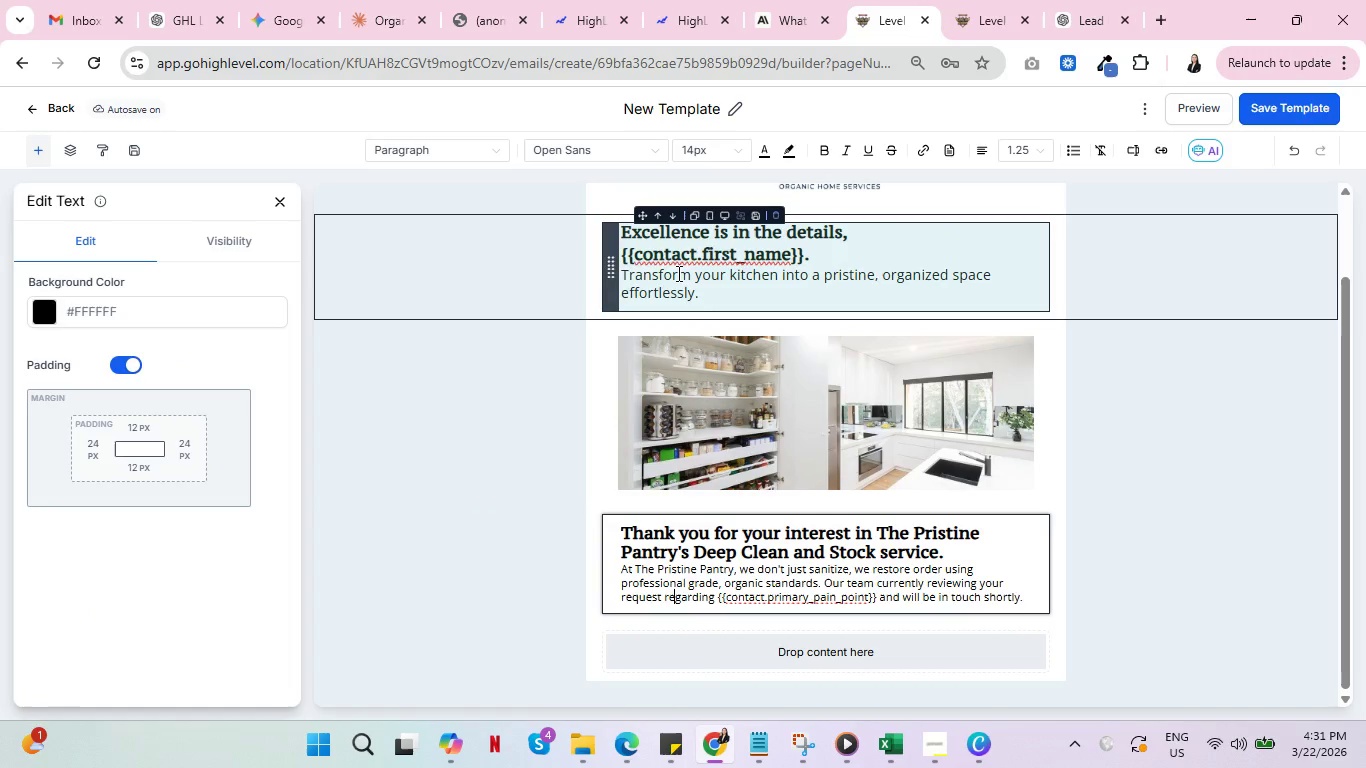 
left_click([677, 273])
 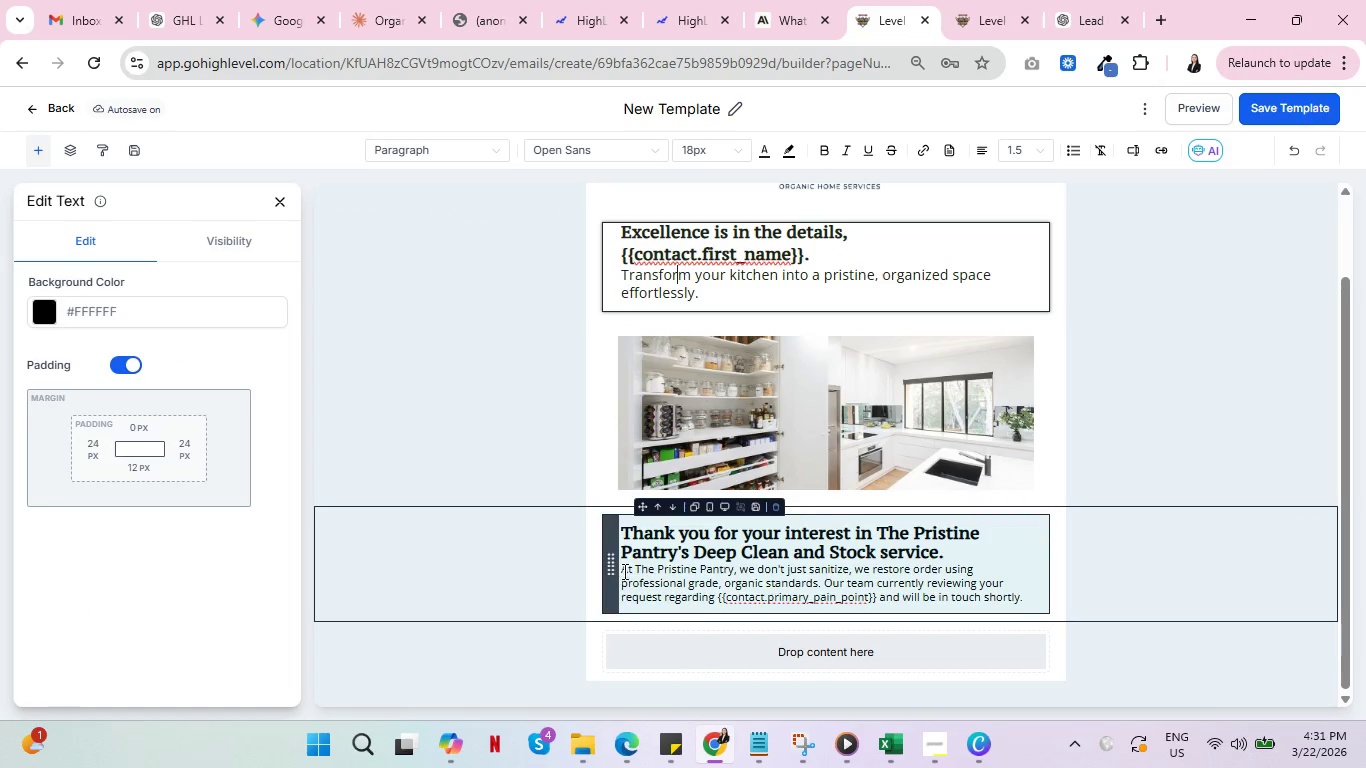 
left_click([624, 570])
 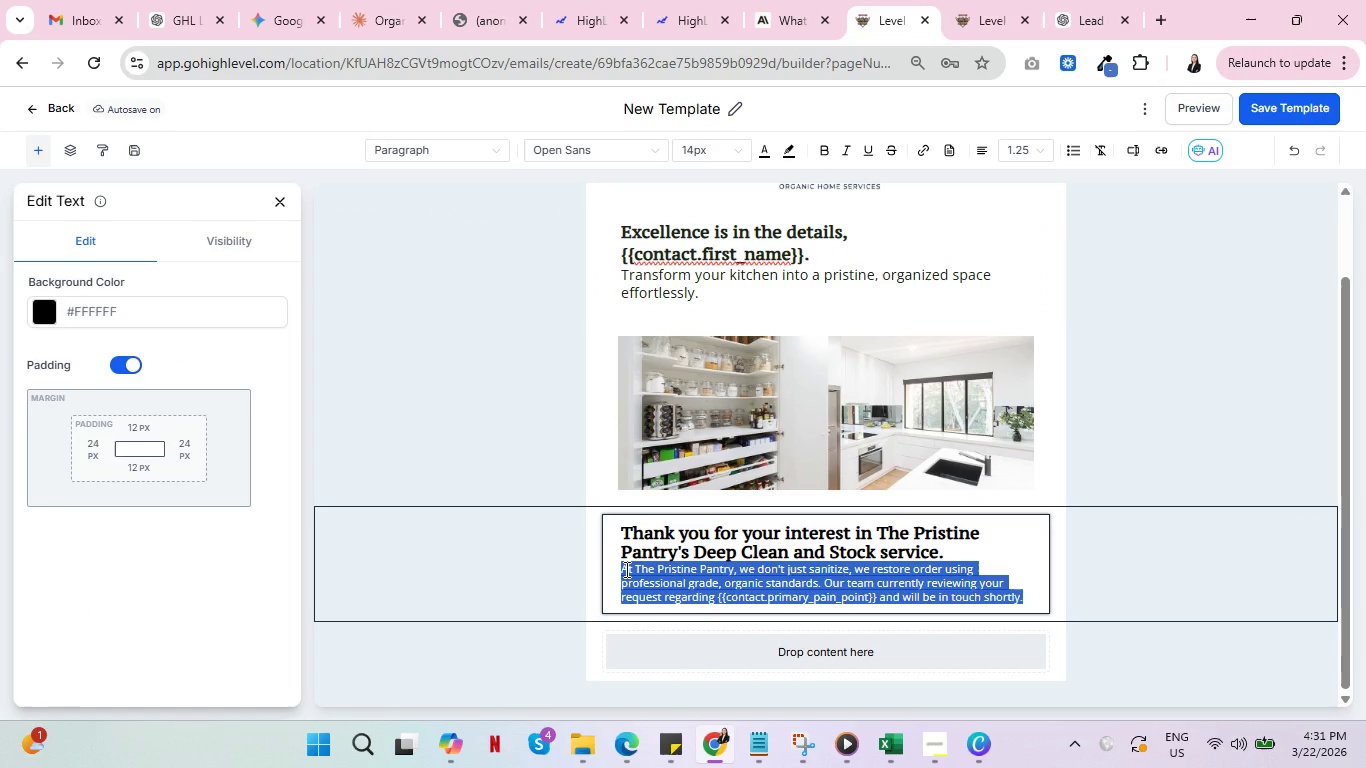 
triple_click([625, 569])
 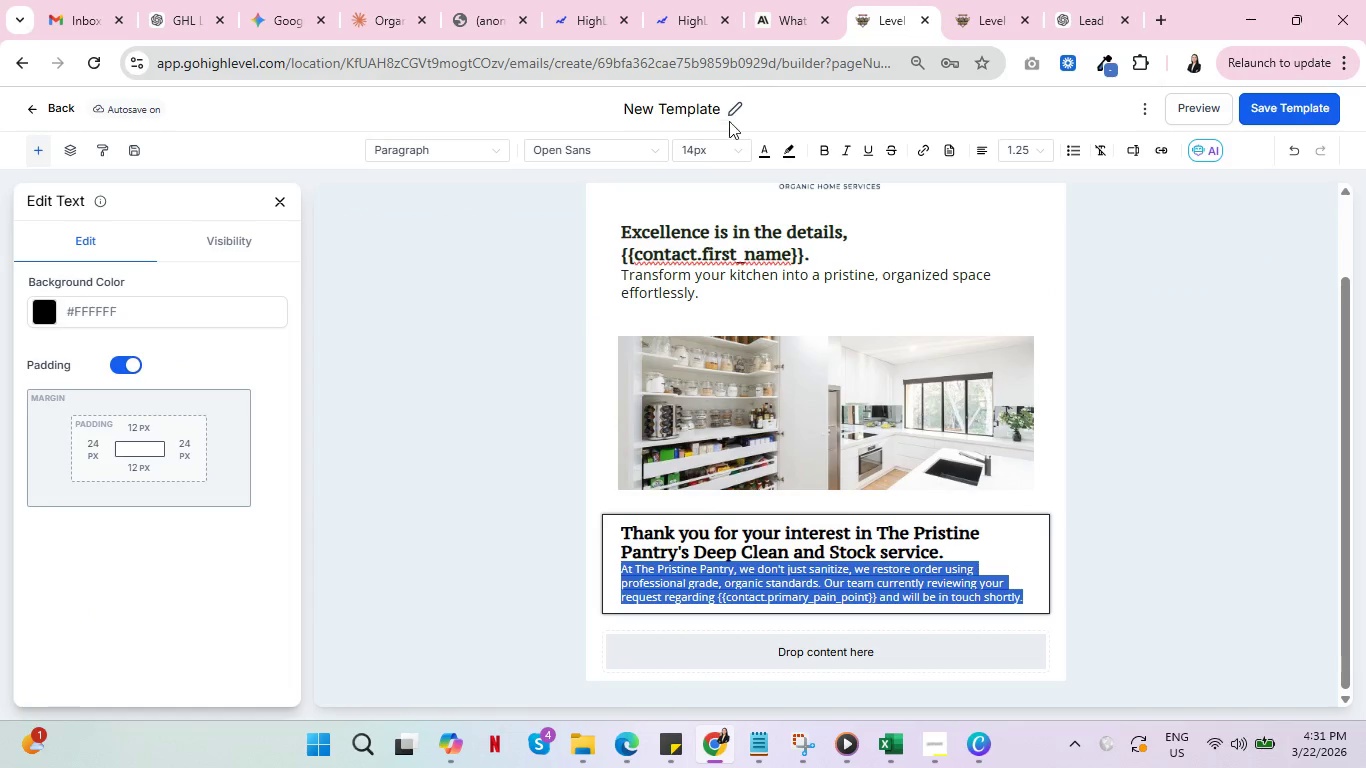 
left_click([739, 144])
 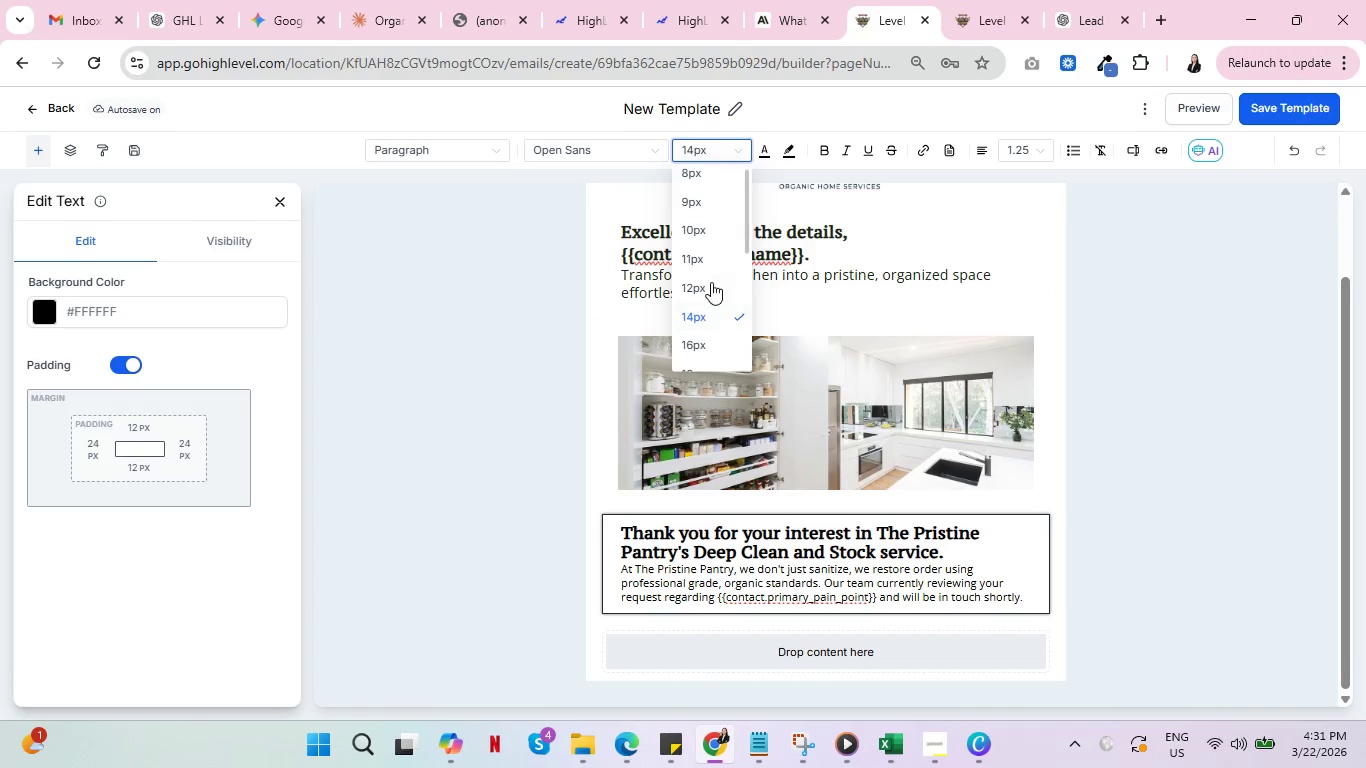 
scroll: coordinate [713, 283], scroll_direction: down, amount: 1.0
 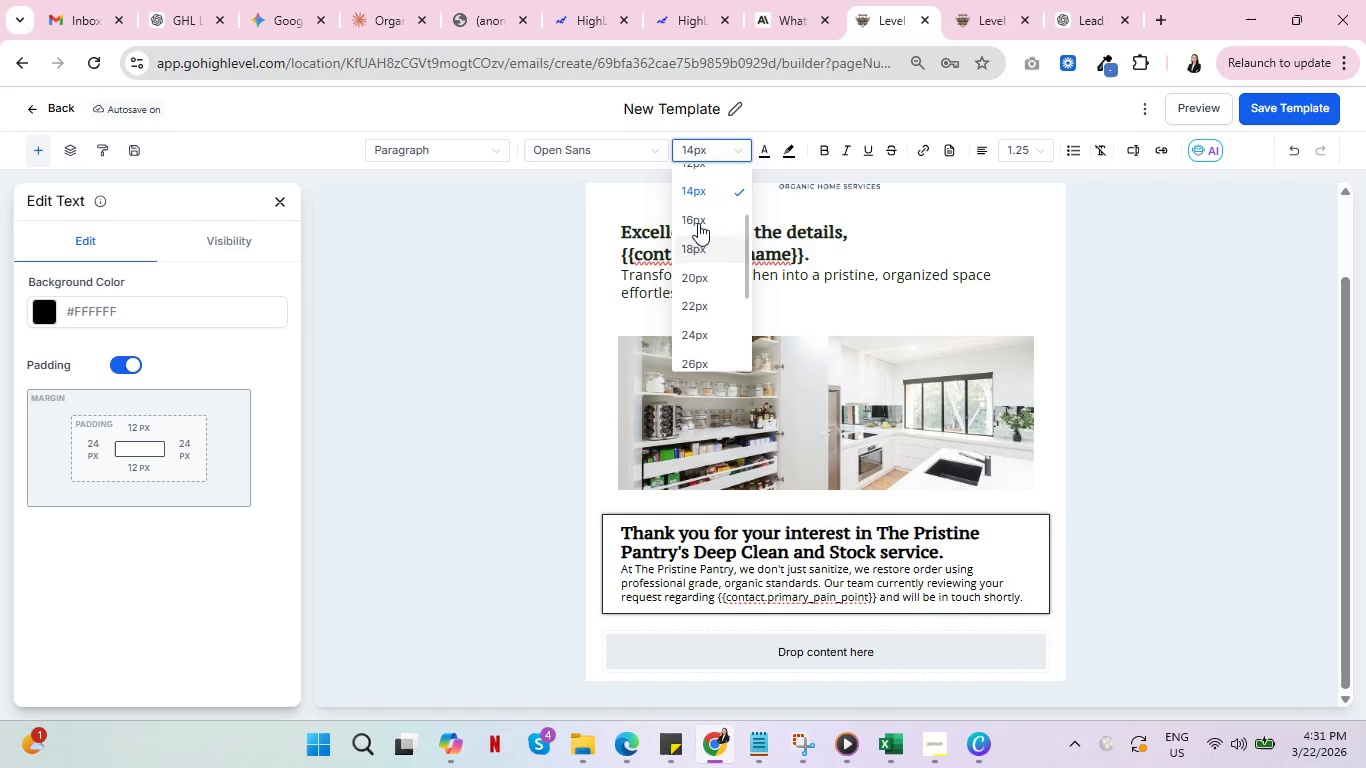 
left_click([698, 217])
 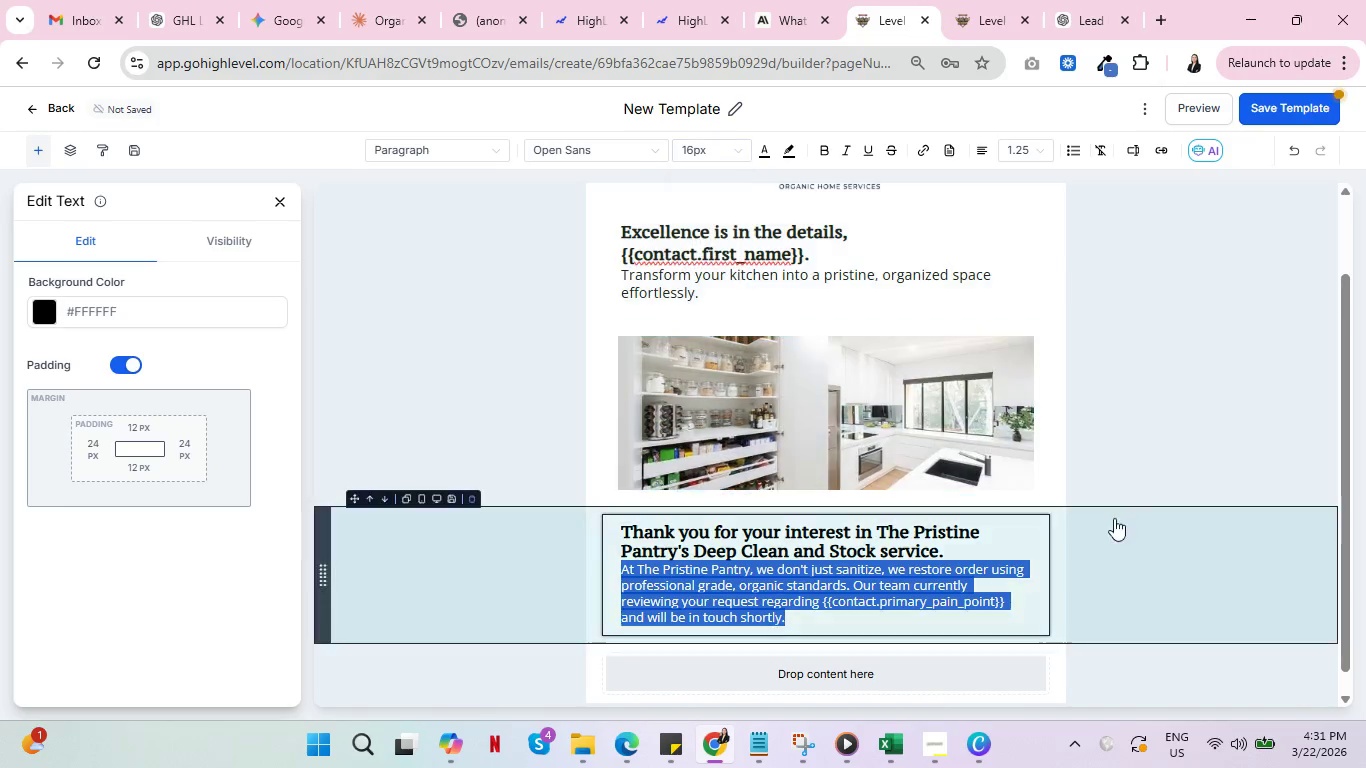 
left_click([1123, 516])
 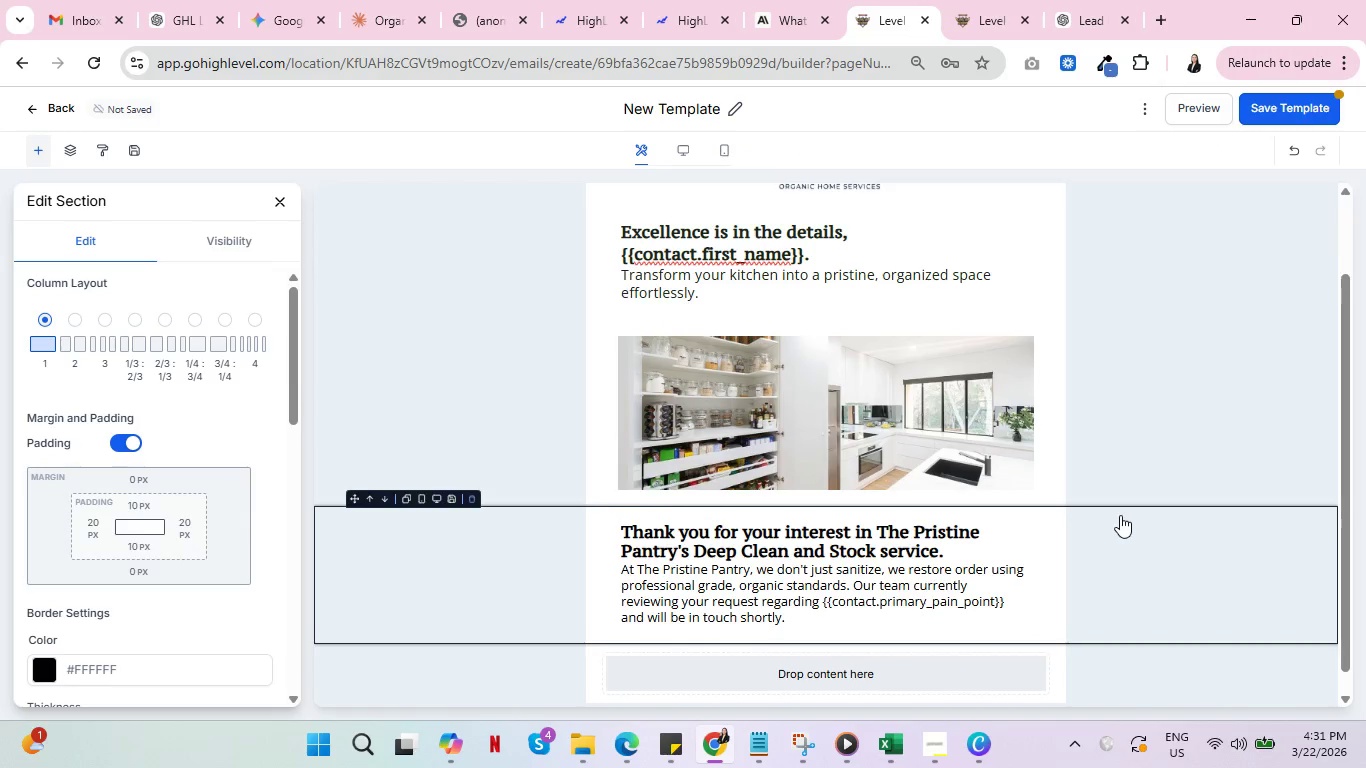 
scroll: coordinate [1120, 515], scroll_direction: down, amount: 2.0
 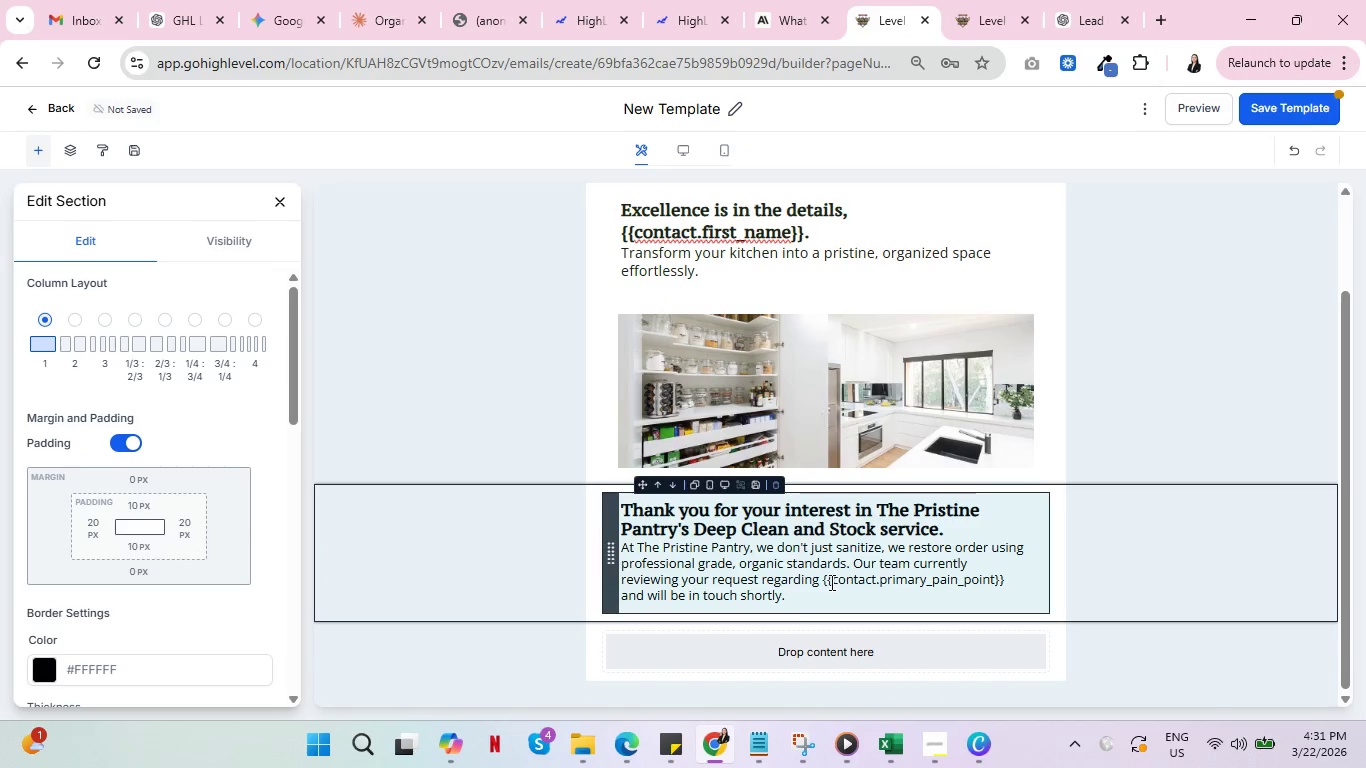 
left_click_drag(start_coordinate=[821, 580], to_coordinate=[1004, 576])
 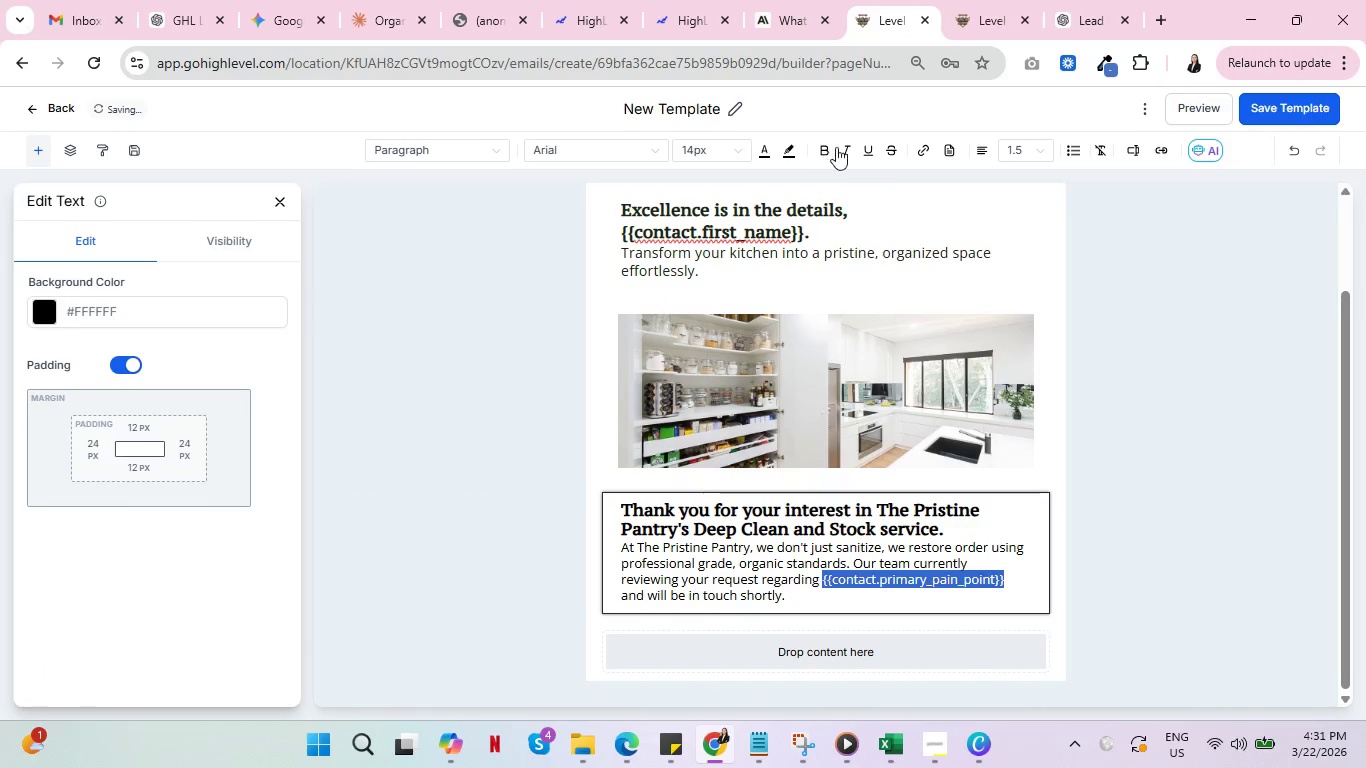 
left_click([827, 144])
 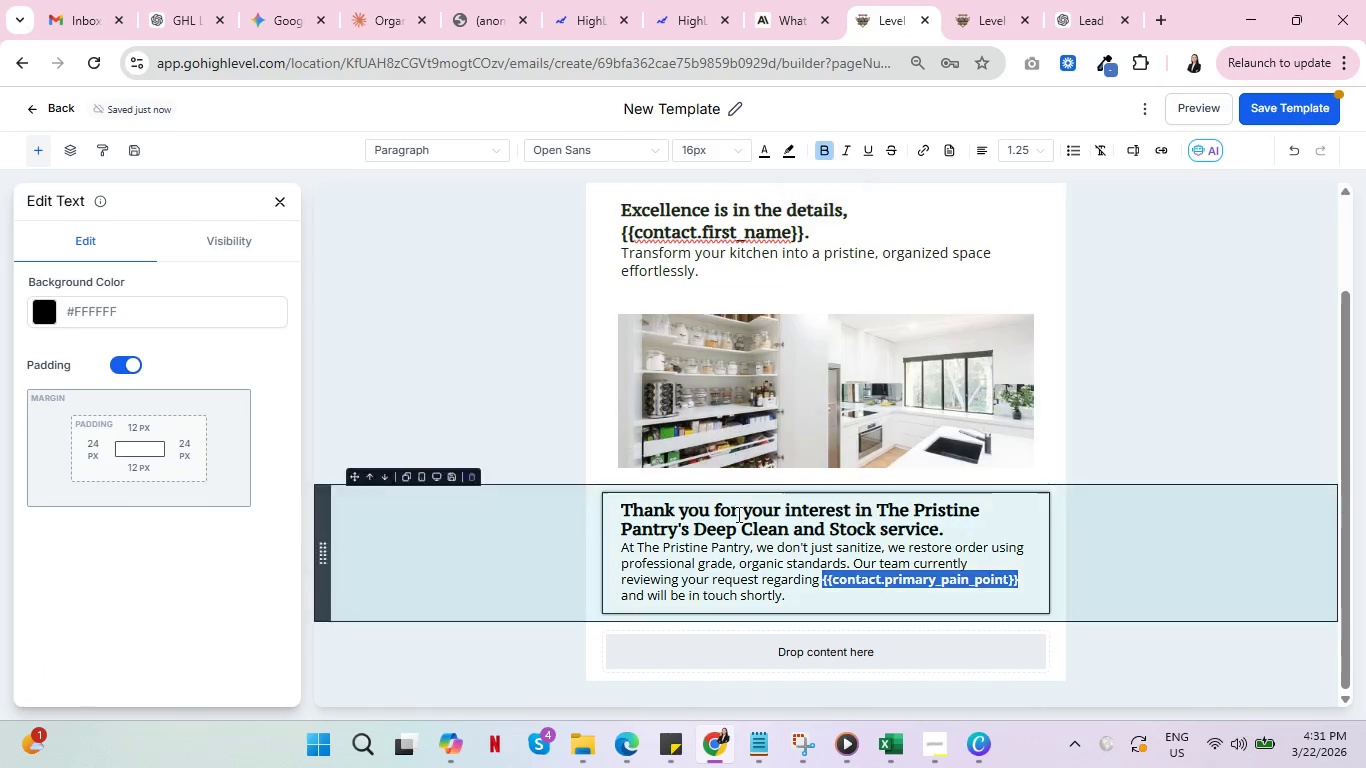 
left_click([737, 523])
 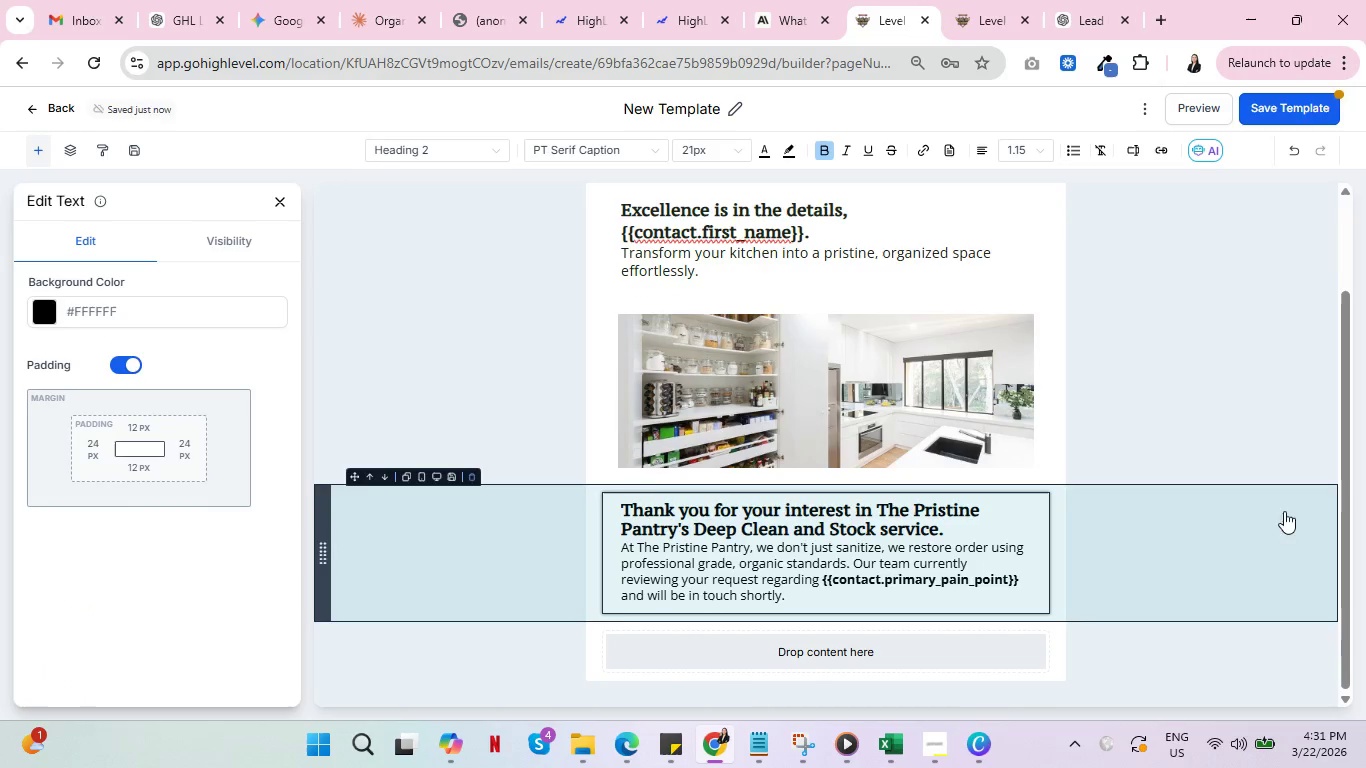 
scroll: coordinate [1249, 510], scroll_direction: up, amount: 2.0
 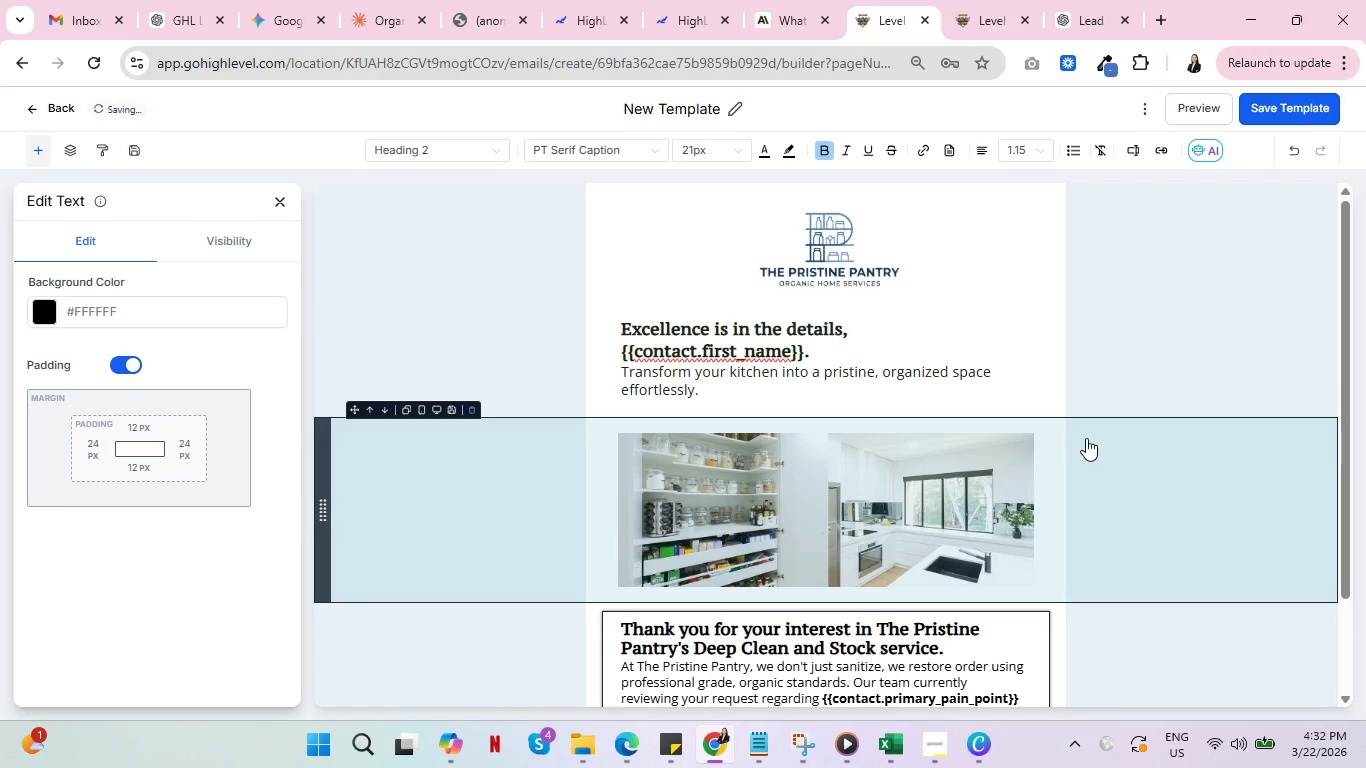 
scroll: coordinate [1083, 446], scroll_direction: down, amount: 2.0
 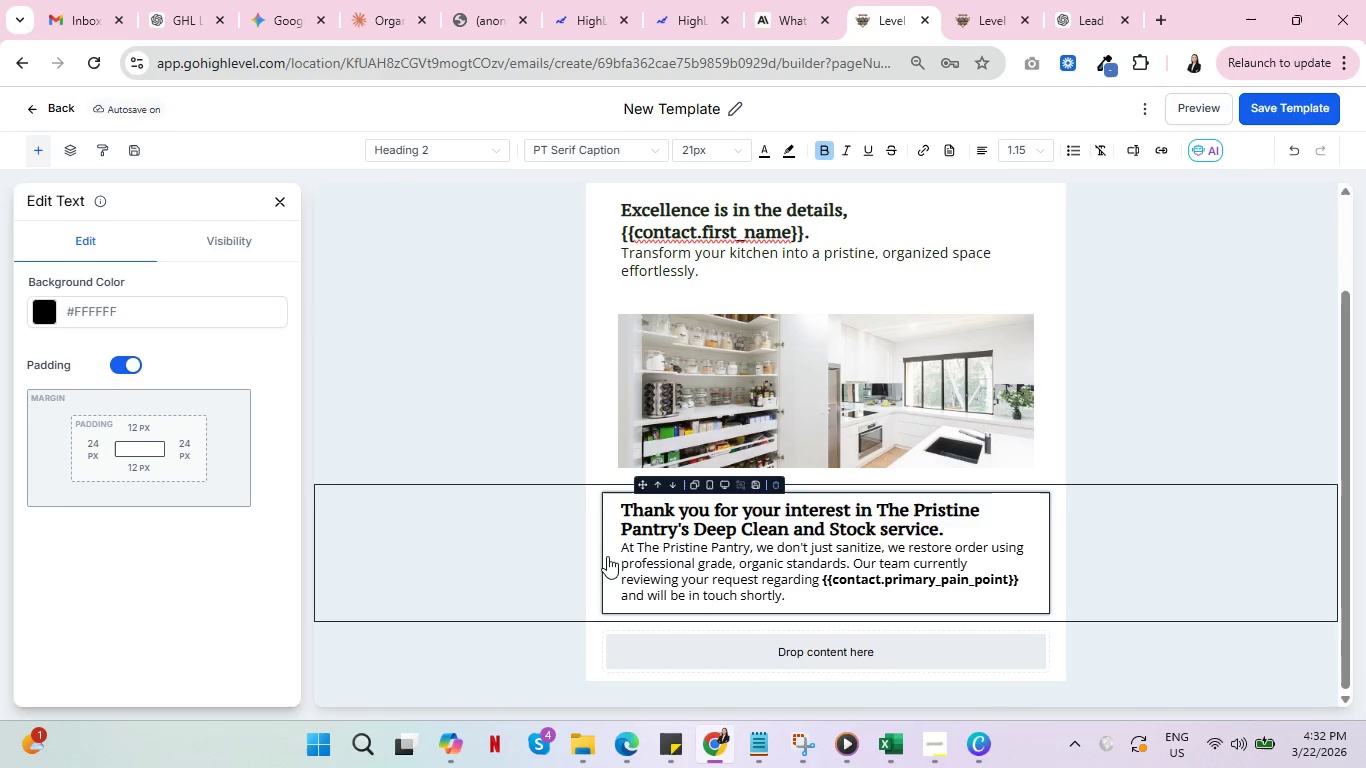 
wait(6.62)
 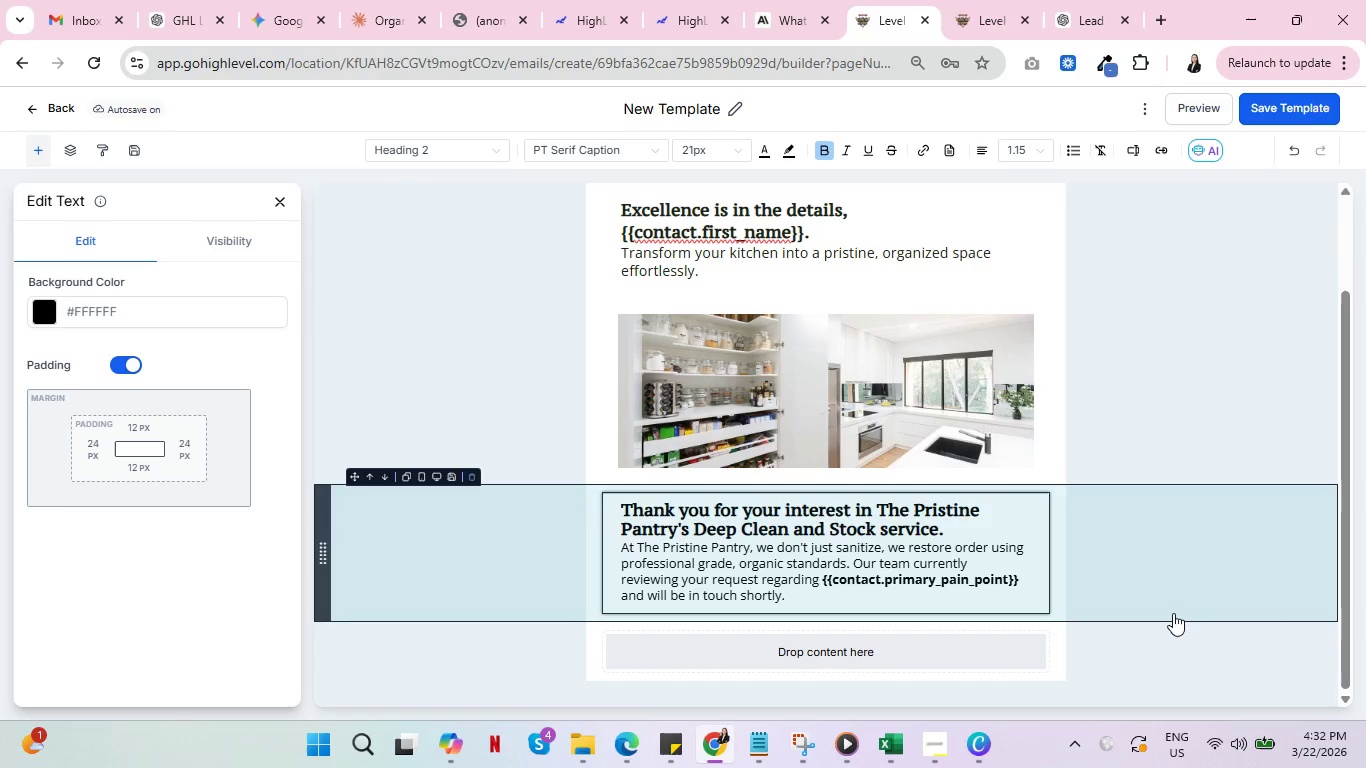 
double_click([280, 195])
 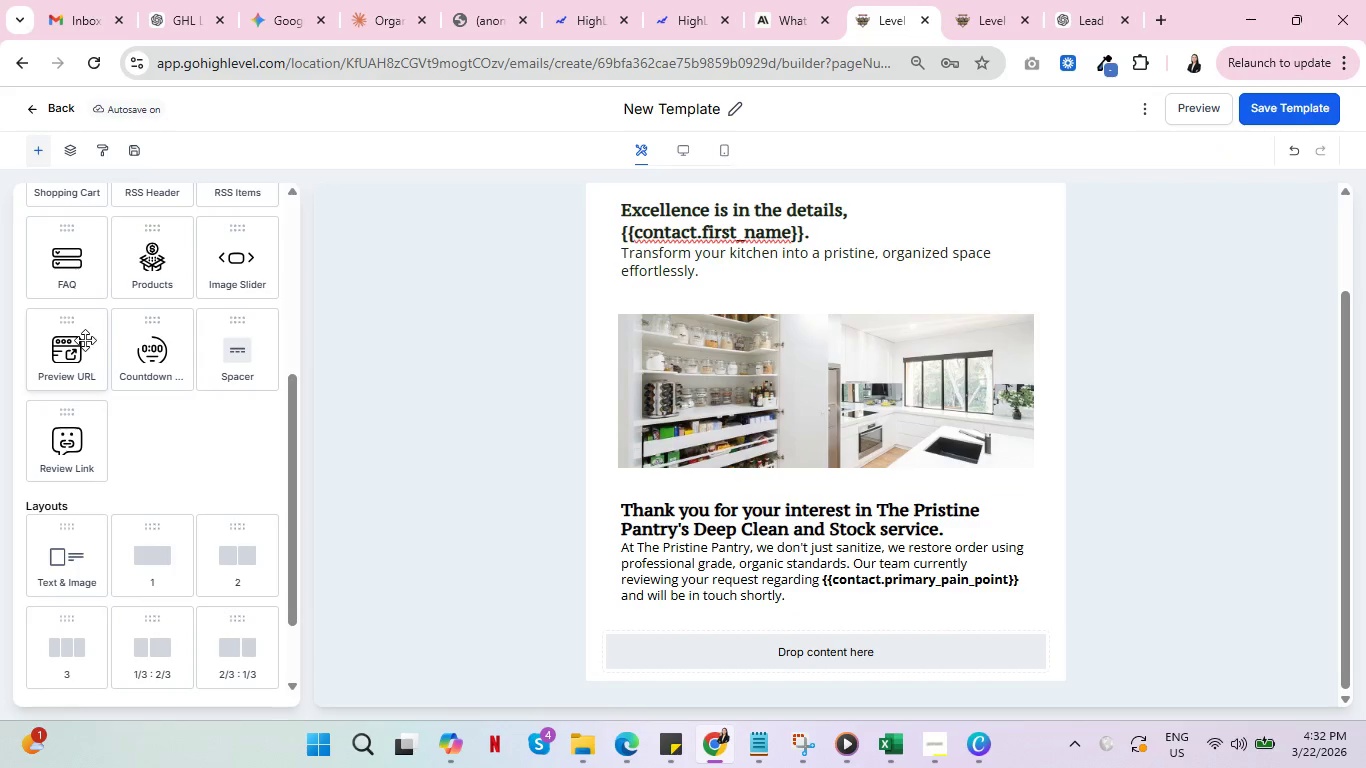 
scroll: coordinate [123, 358], scroll_direction: up, amount: 4.0
 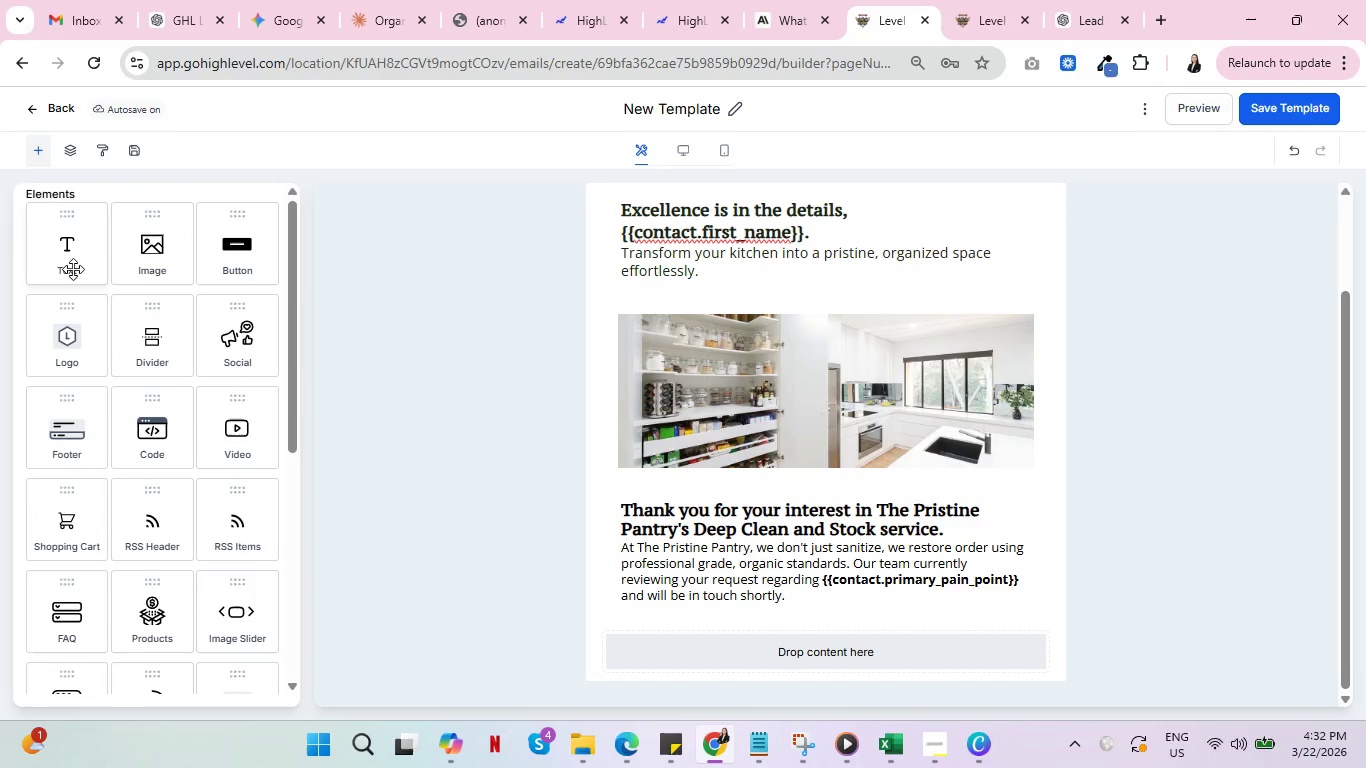 
left_click_drag(start_coordinate=[56, 255], to_coordinate=[769, 672])
 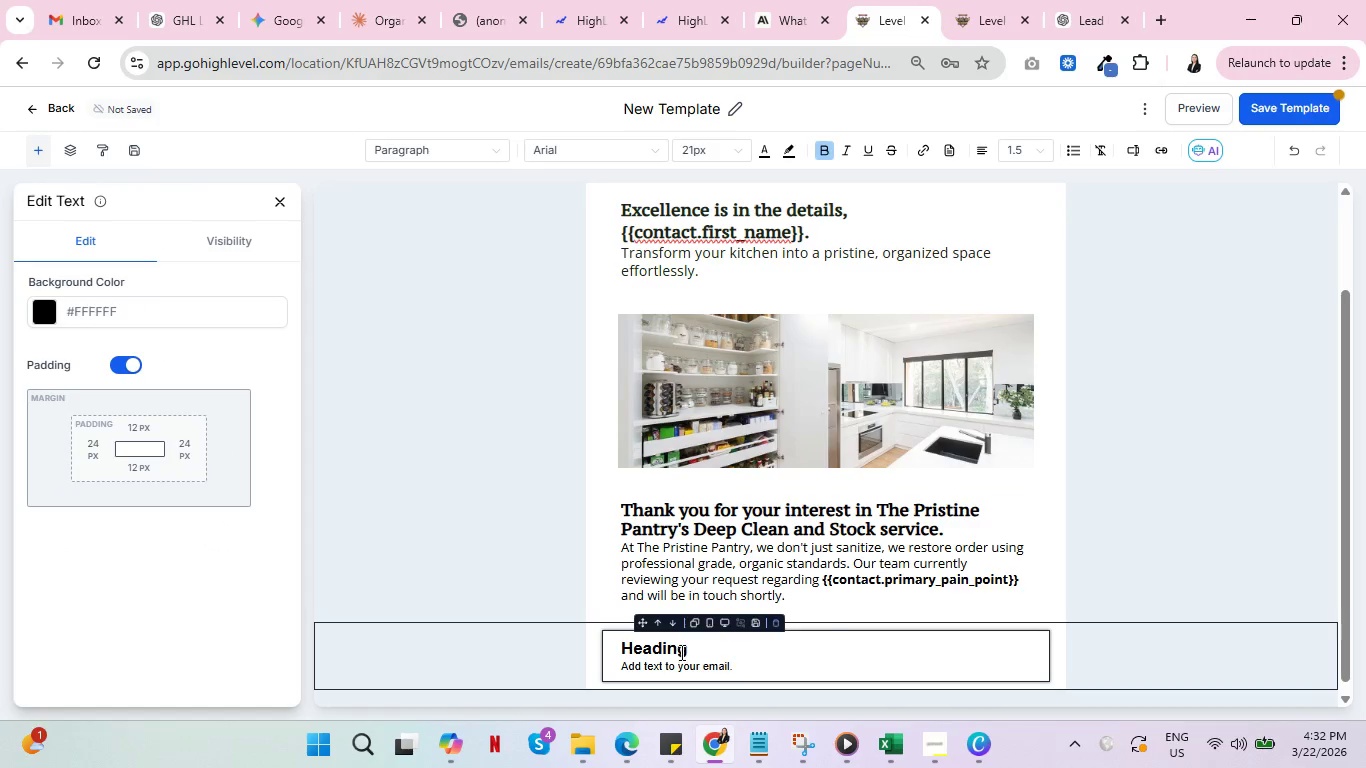 
scroll: coordinate [924, 614], scroll_direction: down, amount: 2.0
 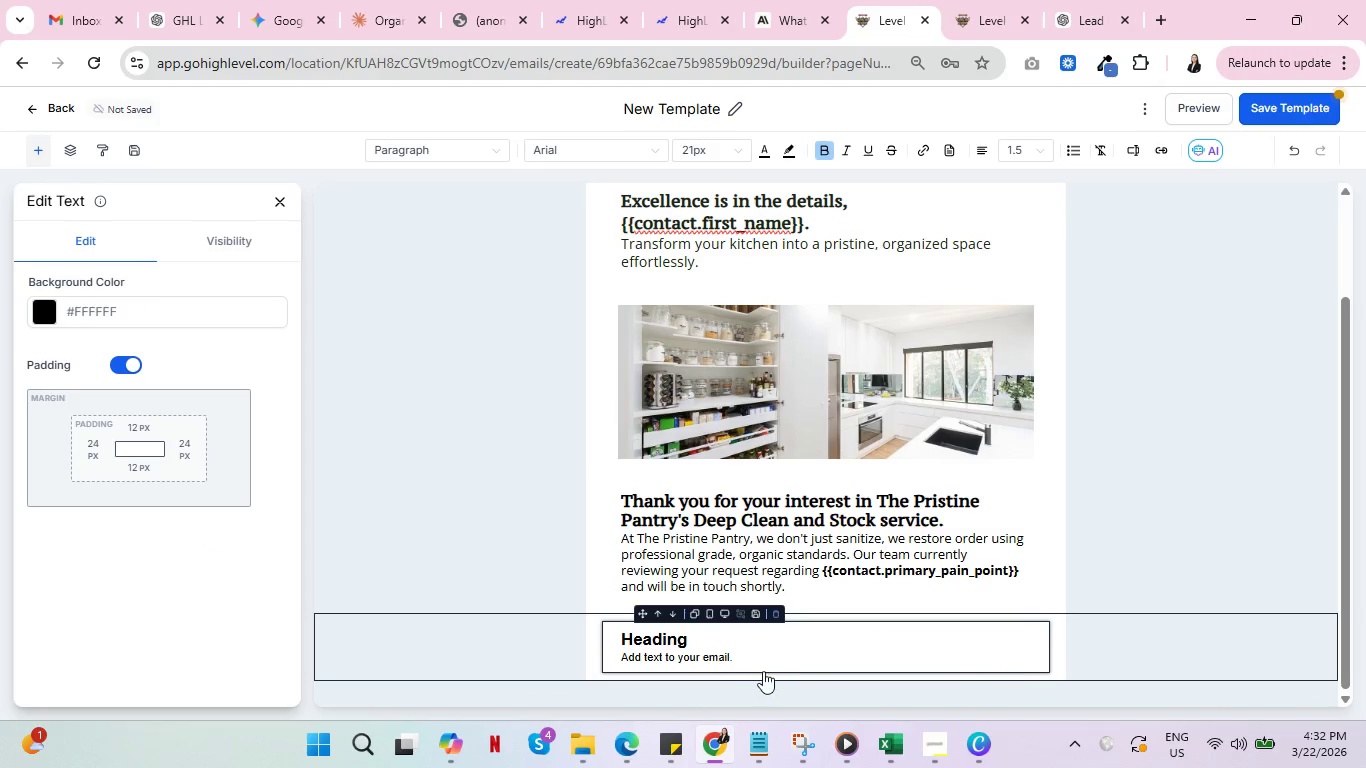 
left_click([736, 656])
 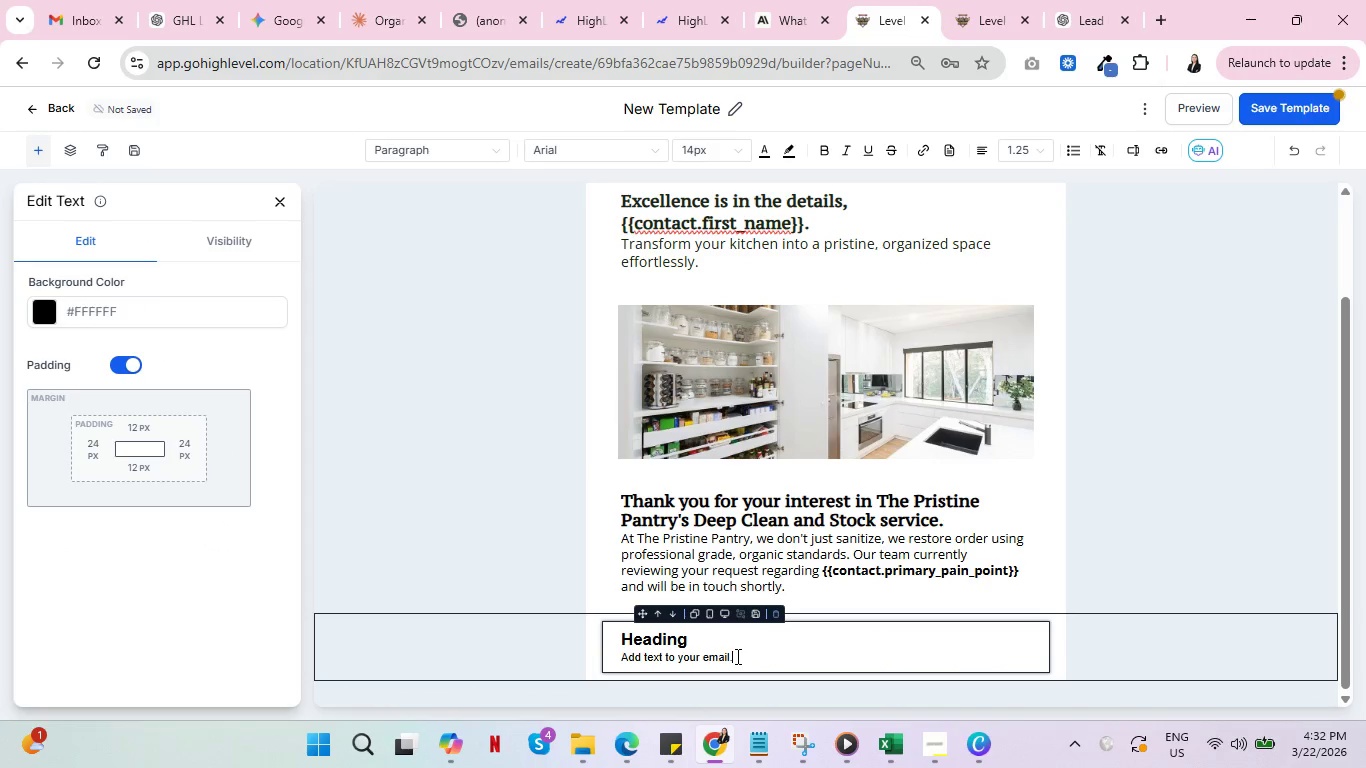 
left_click_drag(start_coordinate=[736, 656], to_coordinate=[583, 655])
 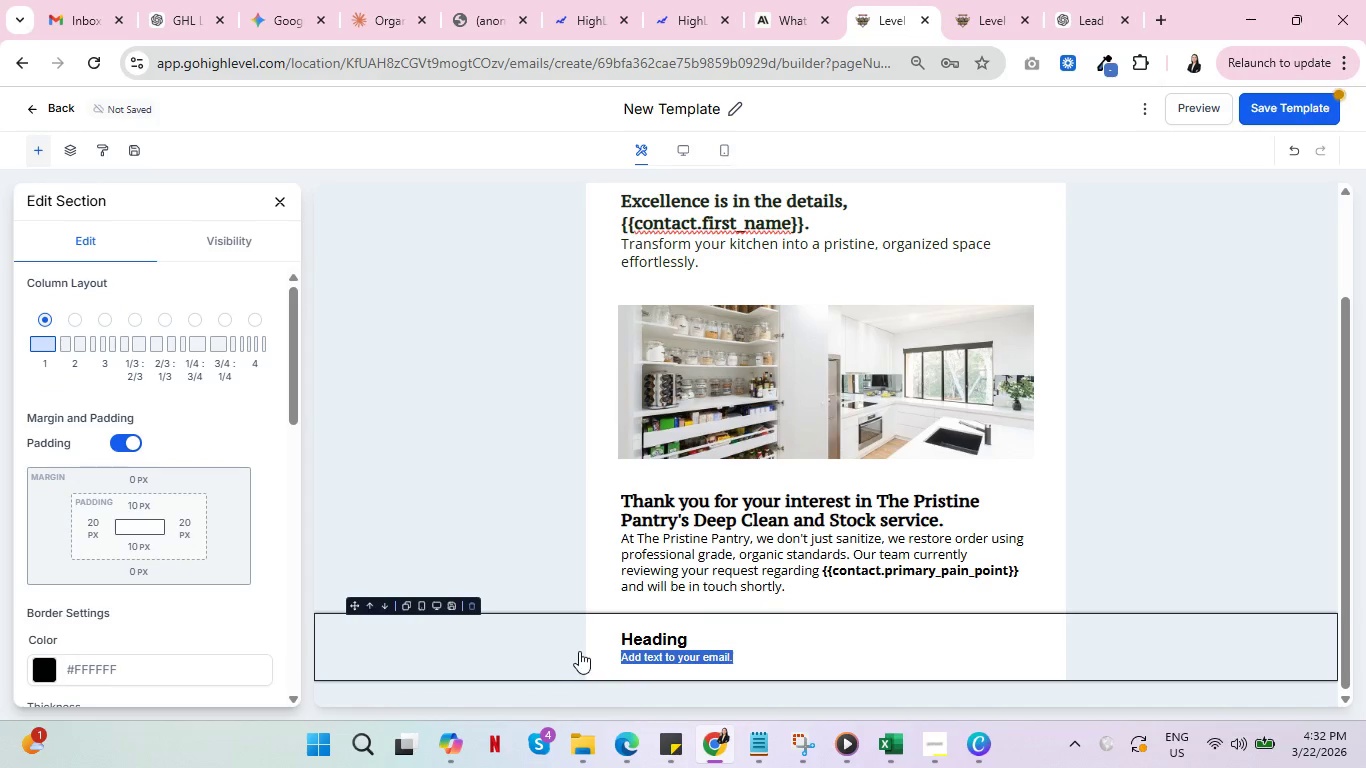 
key(Backspace)
 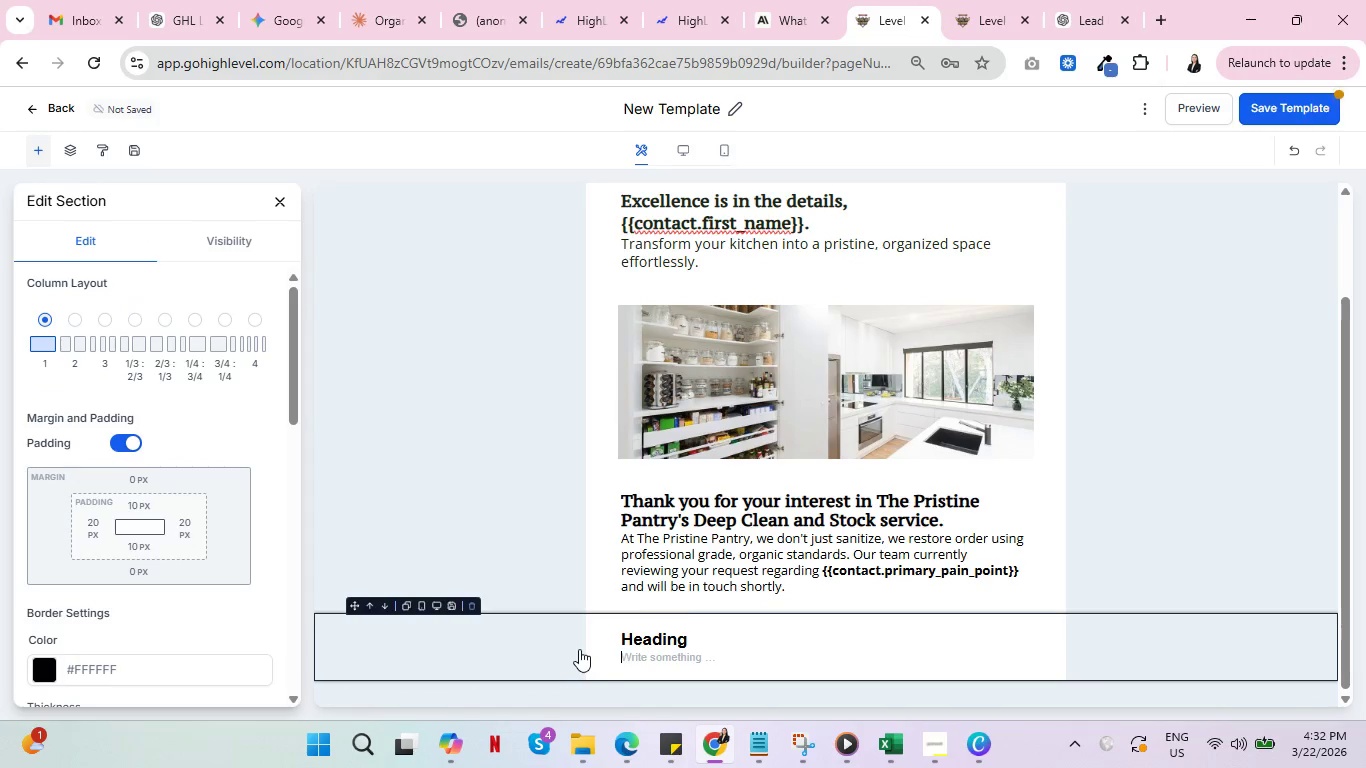 
key(Backspace)
 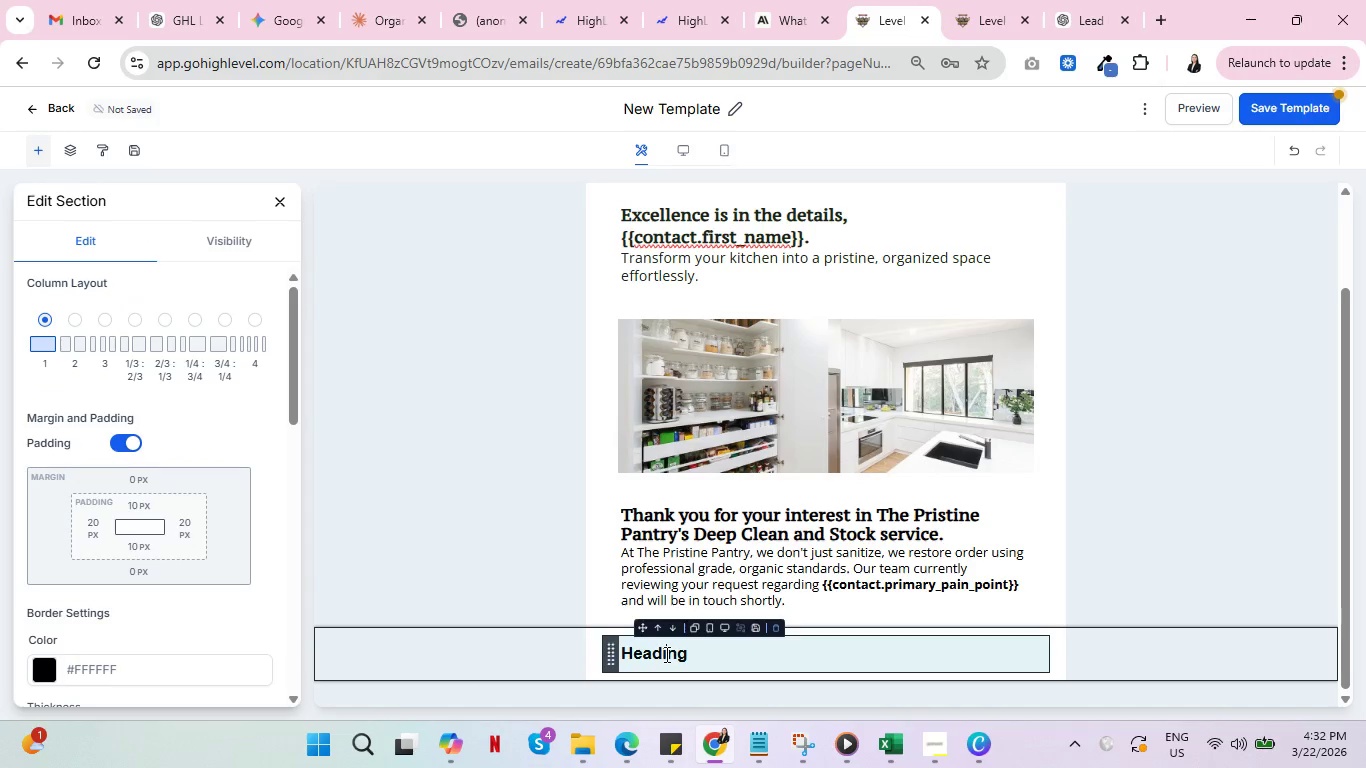 
double_click([665, 654])
 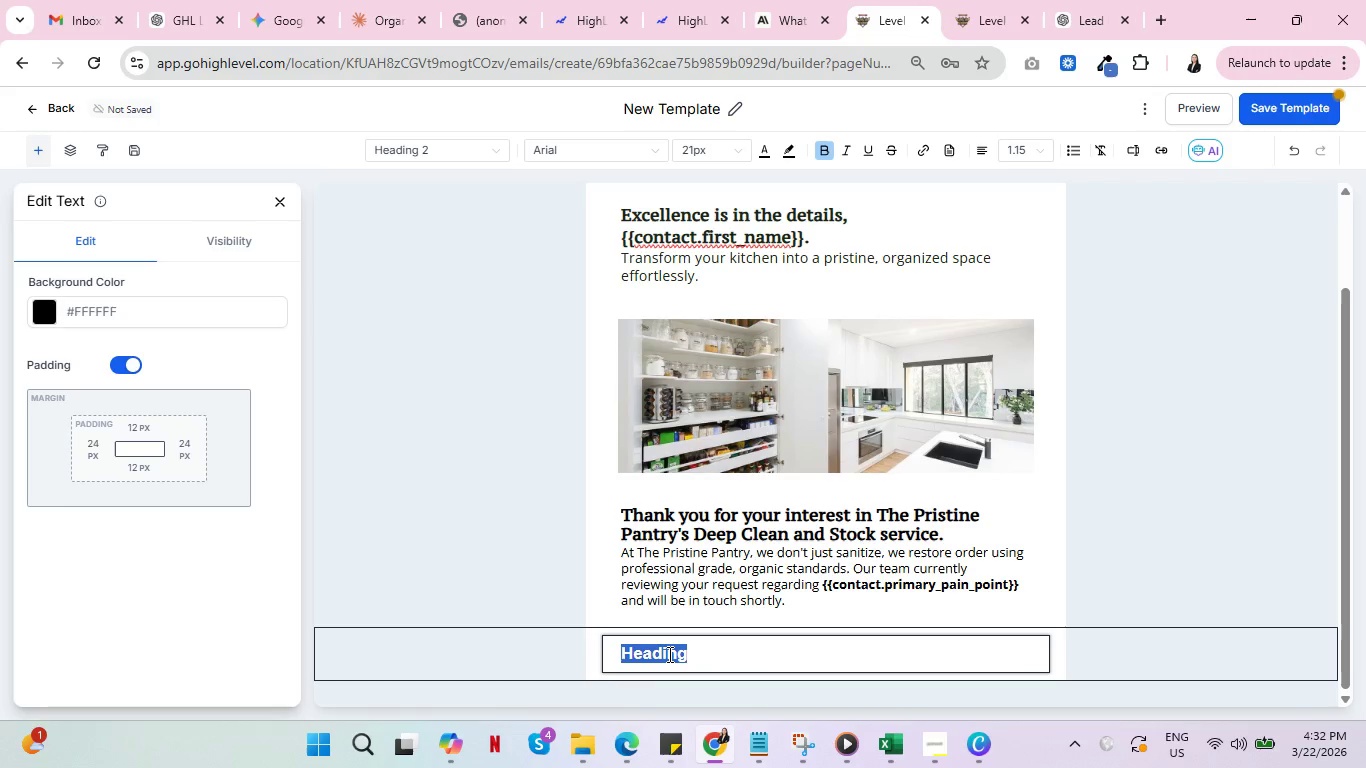 
type(MEE)
key(Backspace)
key(Backspace)
type(eet u)
key(Backspace)
key(Backspace)
type(Our Team)
 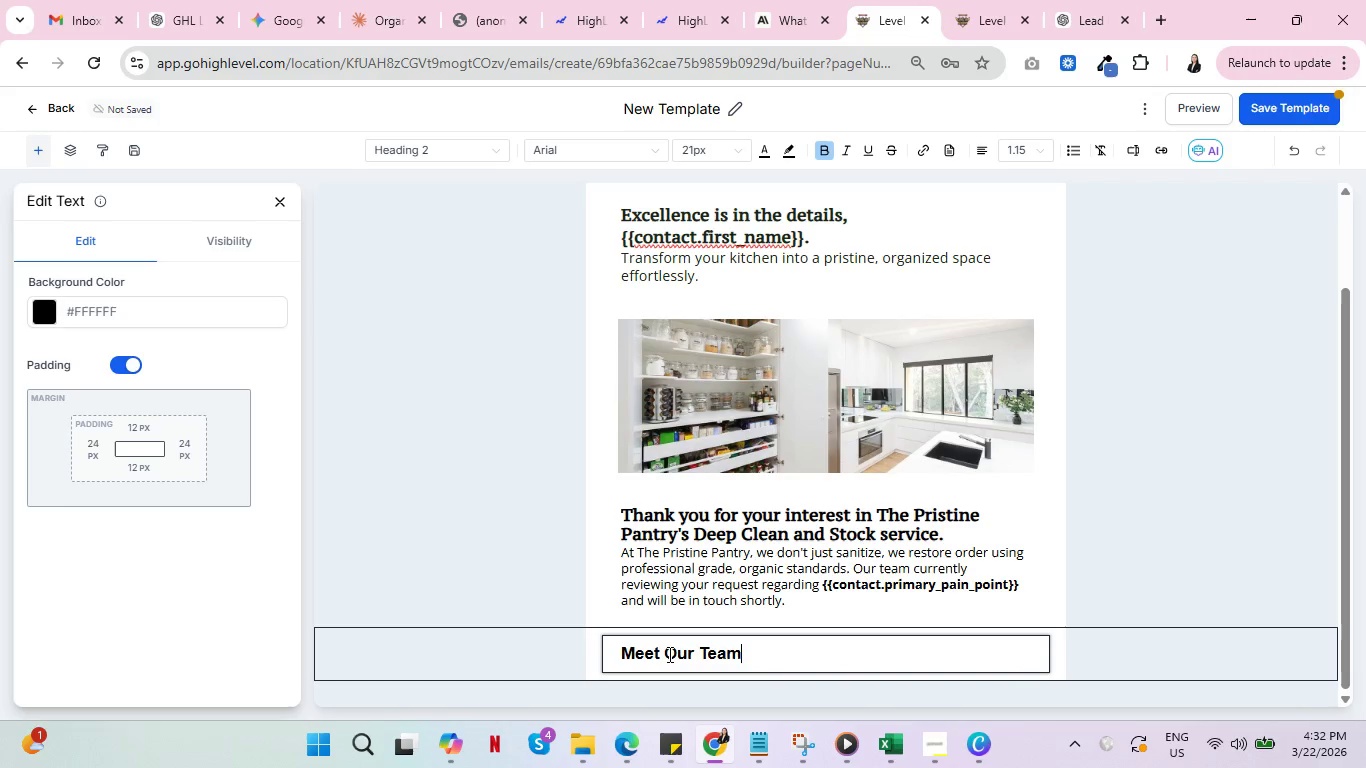 
key(Enter)
 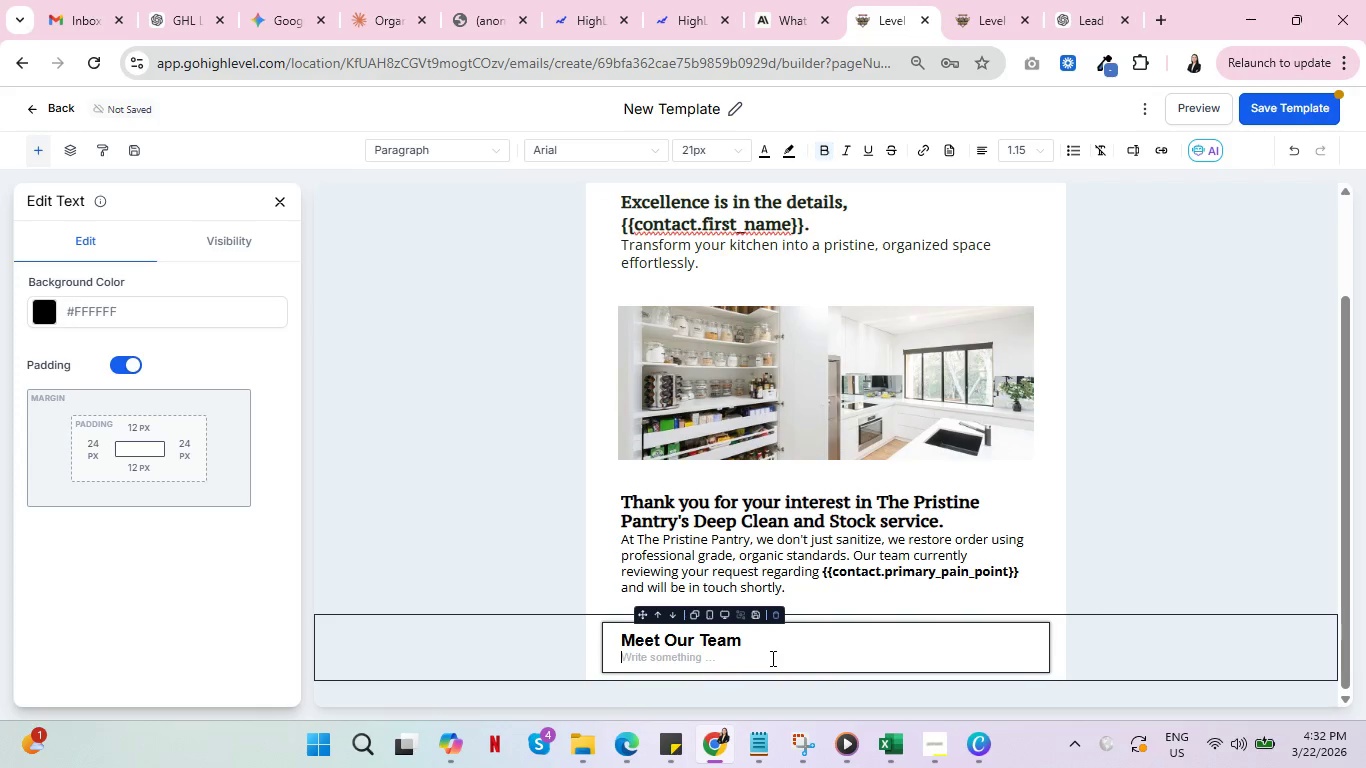 
type(dd)
key(Backspace)
key(Backspace)
 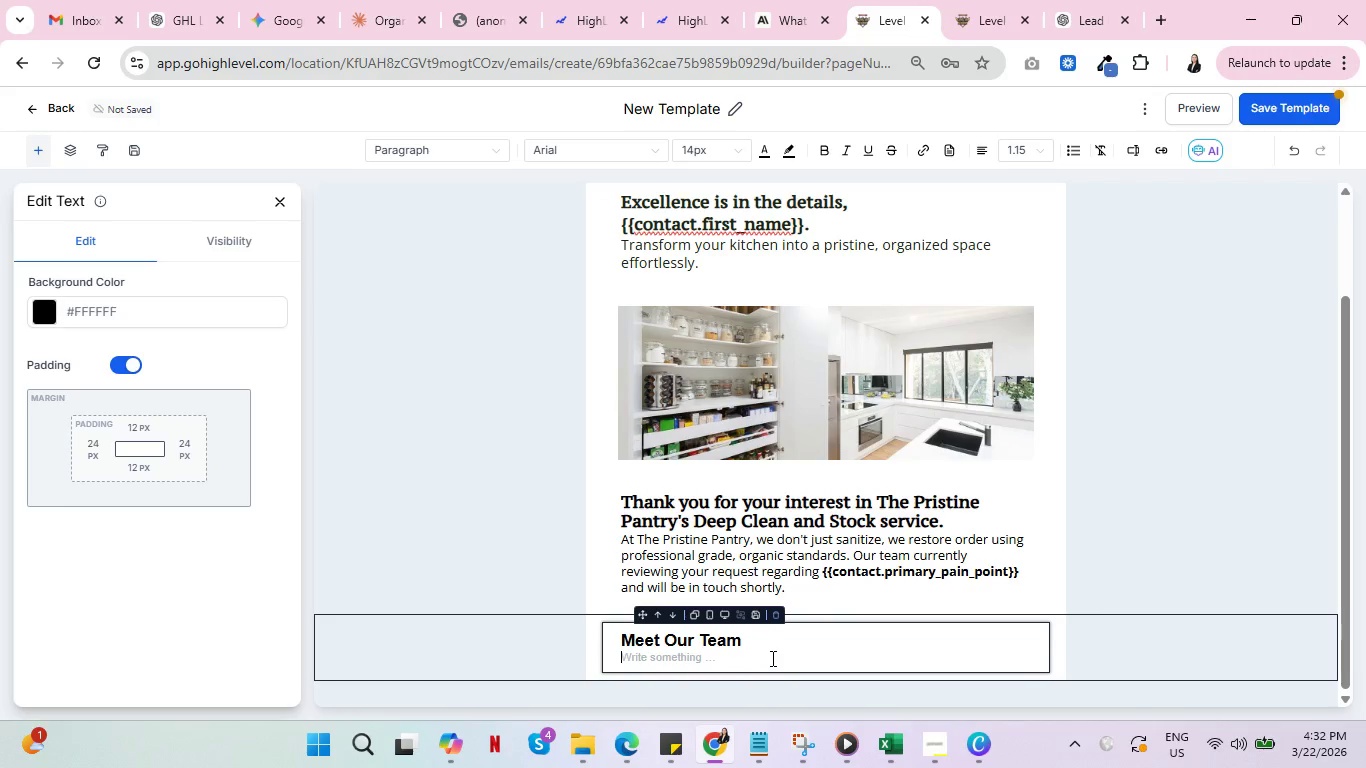 
key(Alt+AltLeft)
 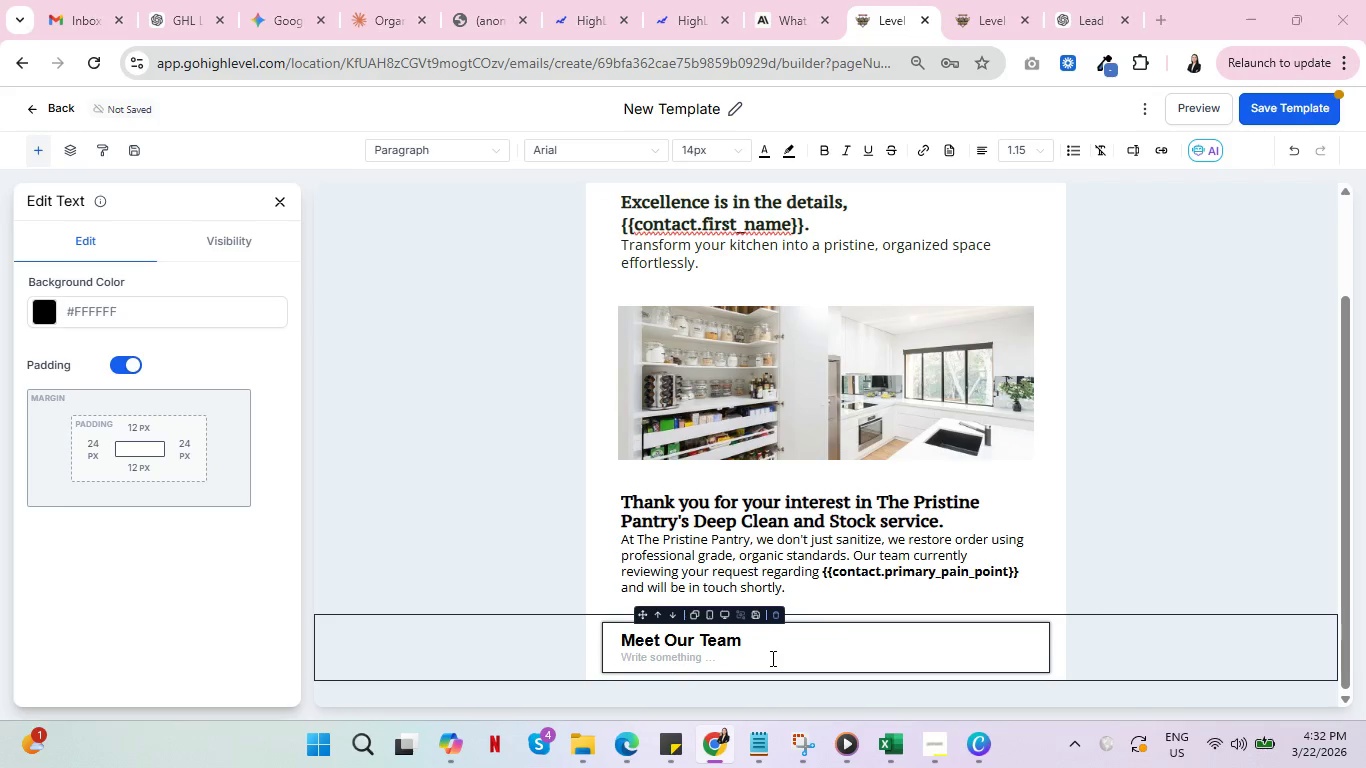 
key(Alt+Tab)